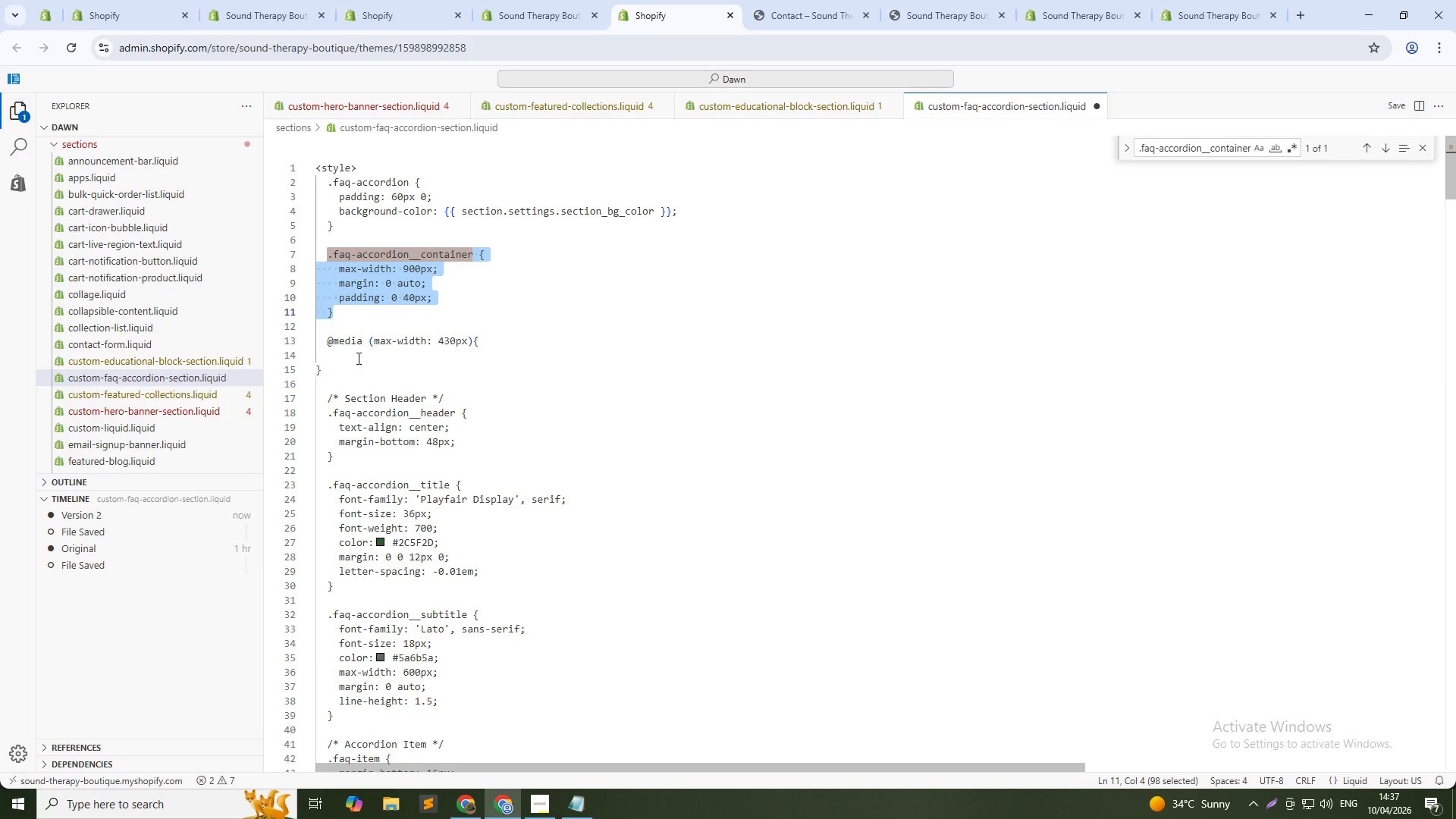 
left_click([357, 358])
 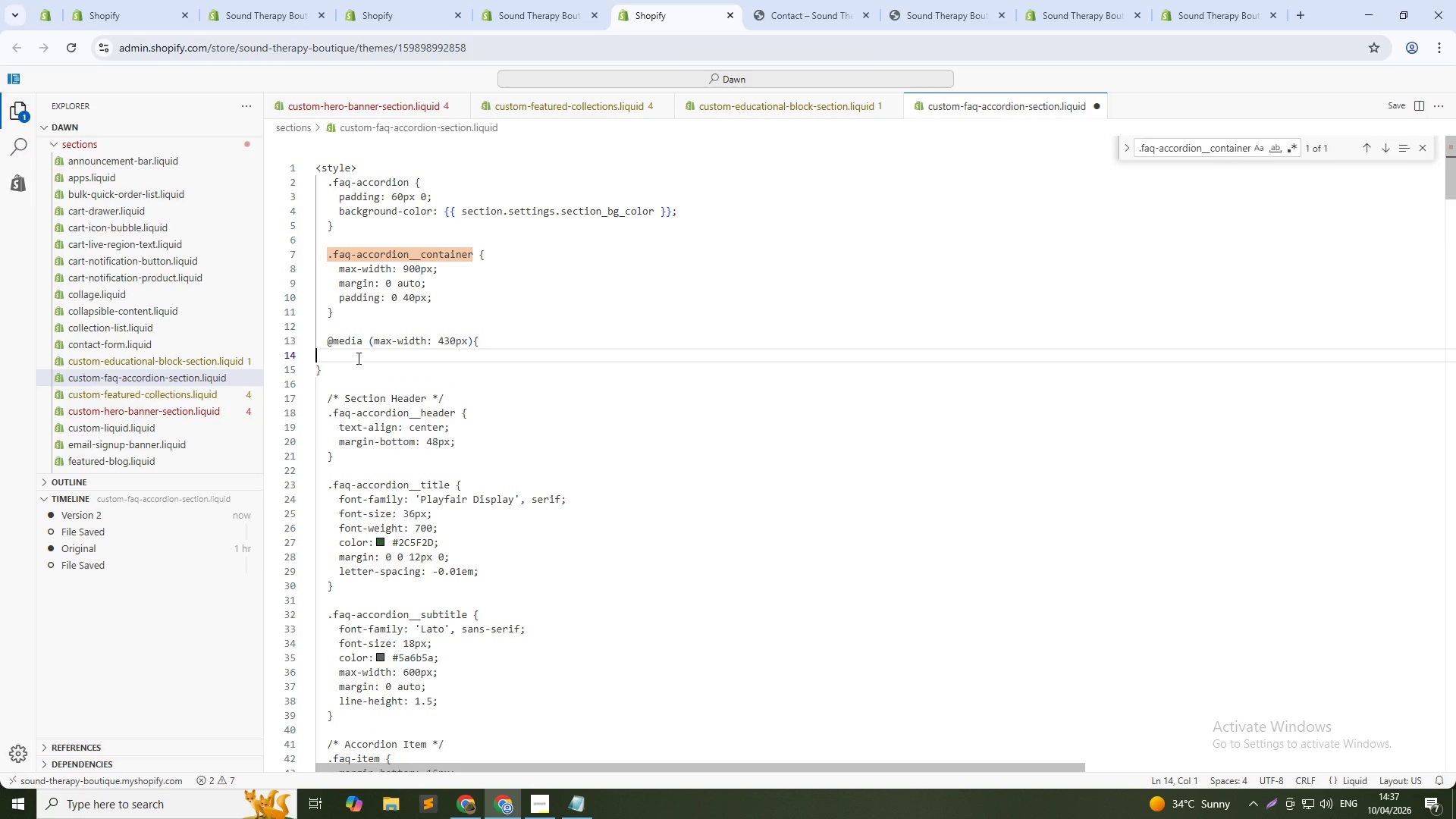 
key(Control+V)
 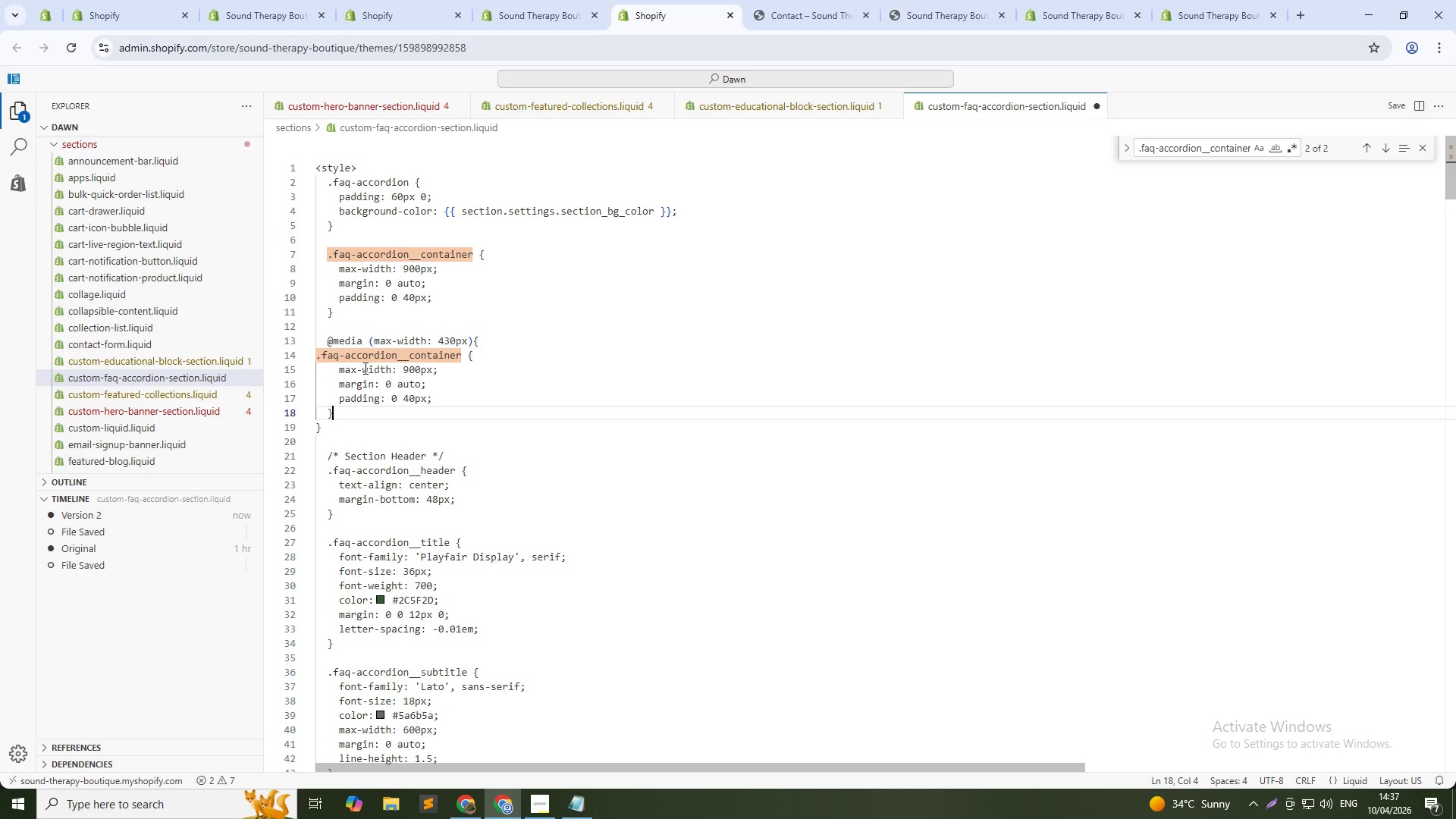 
left_click([359, 369])
 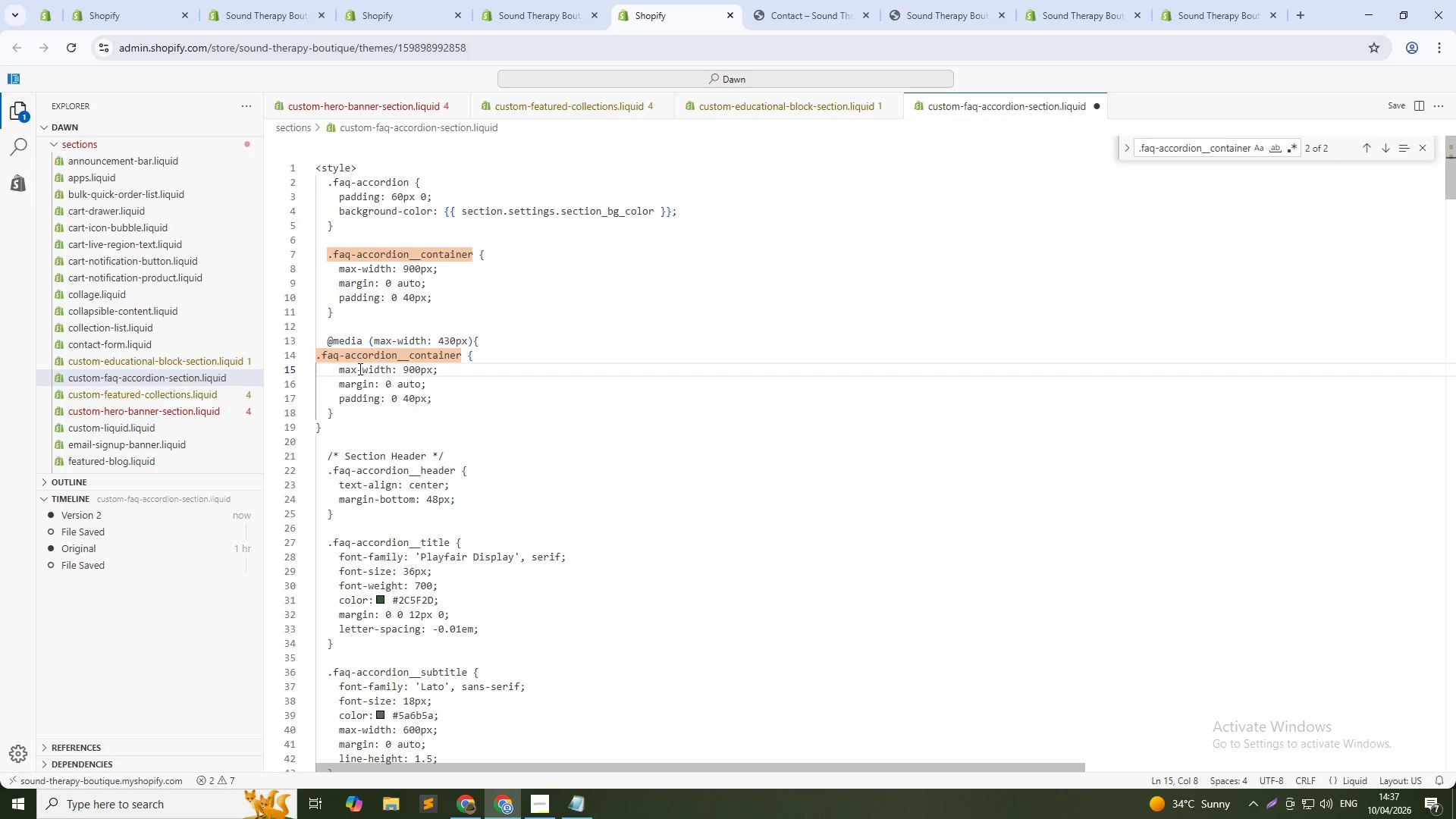 
key(Control+L)
 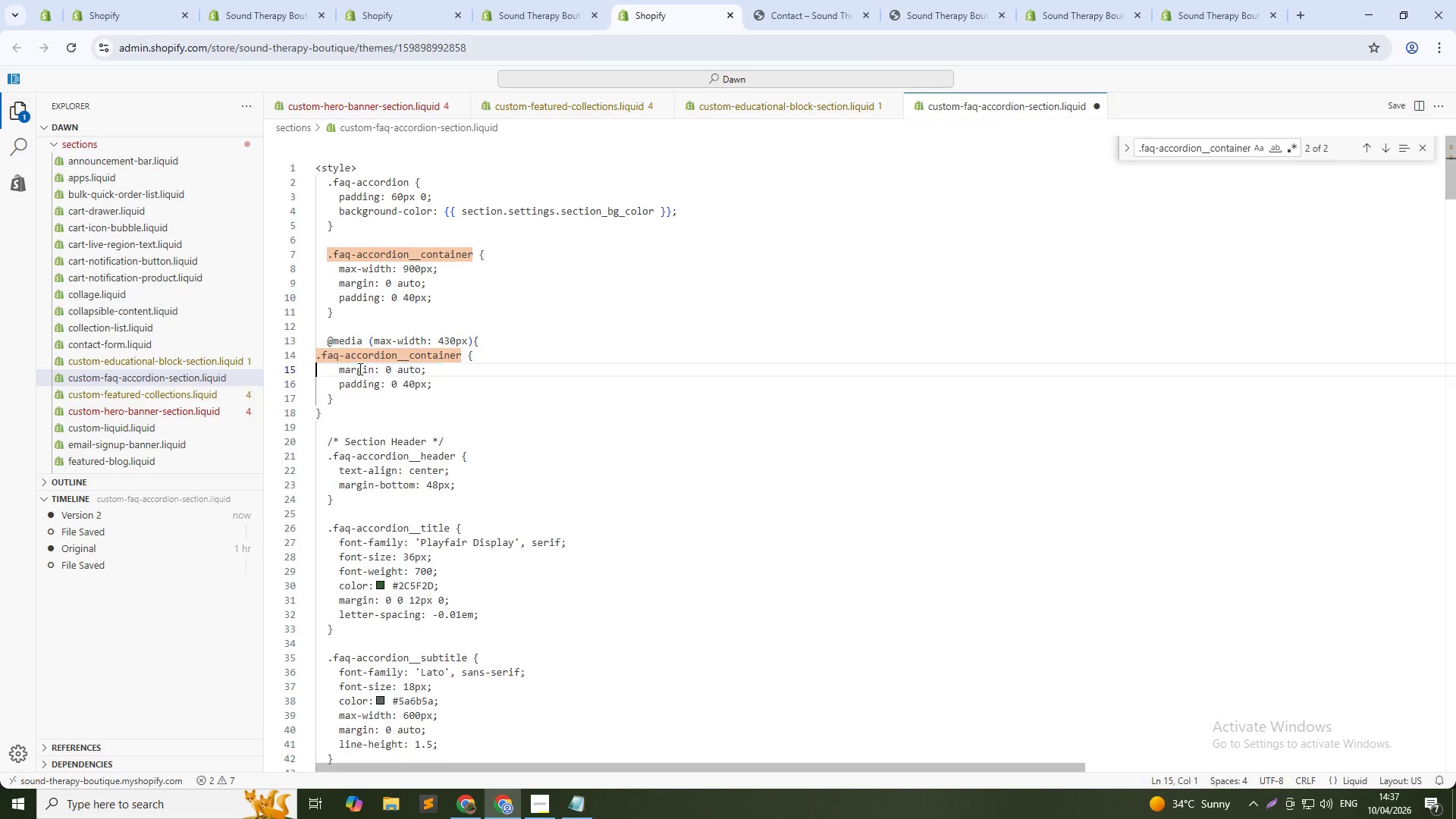 
key(Control+Backspace)
 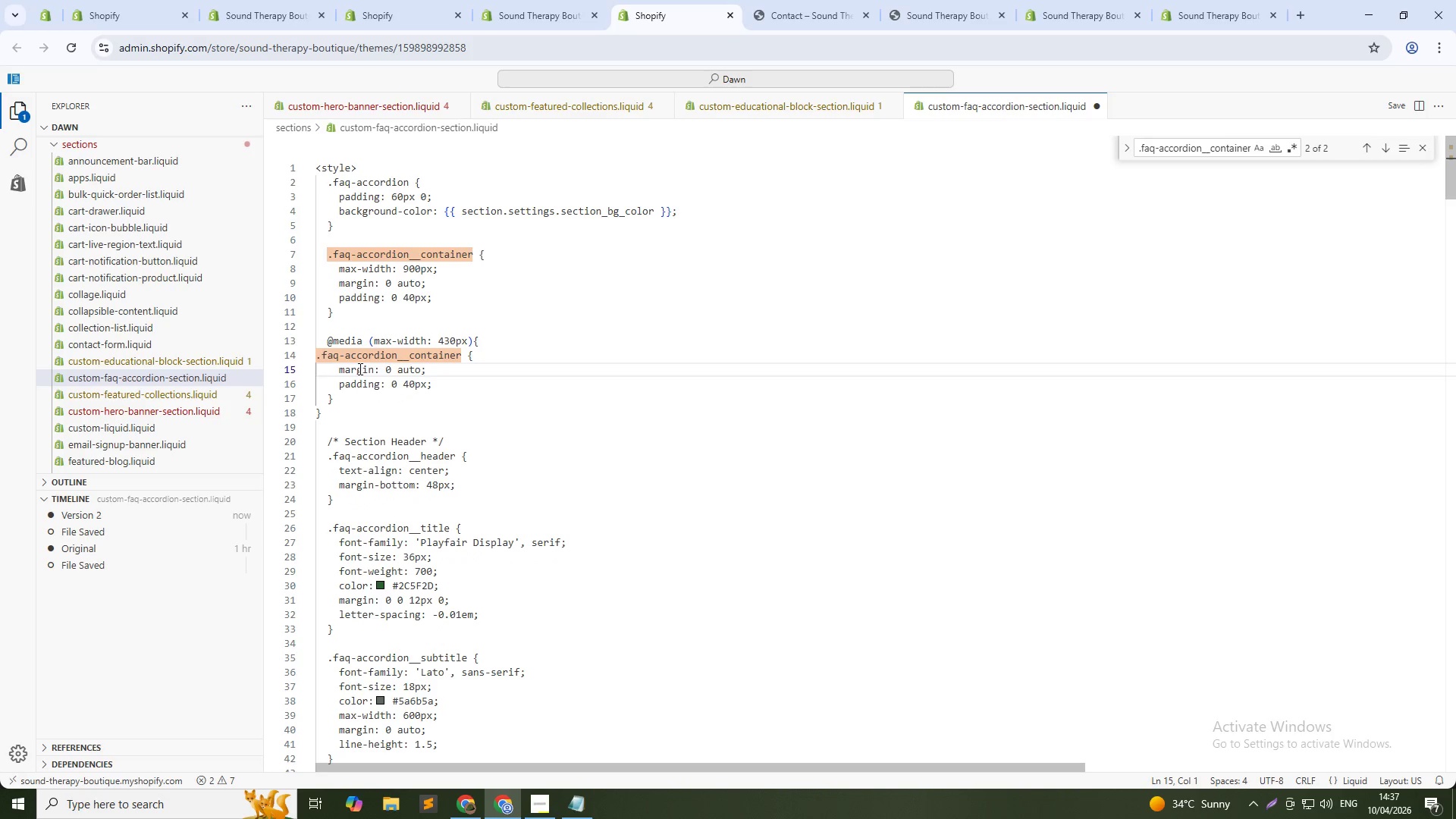 
key(Control+L)
 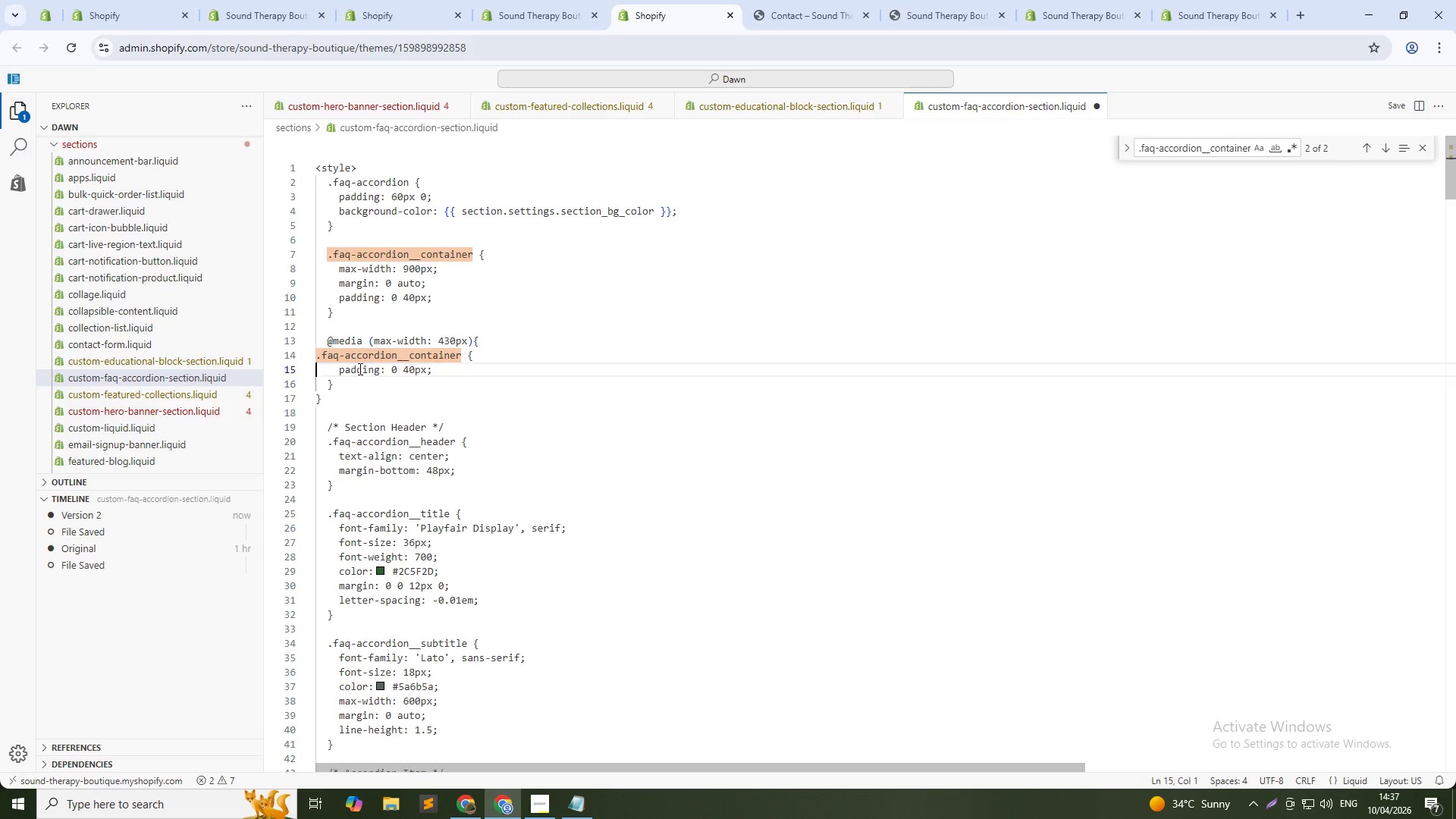 
key(Control+Backspace)
 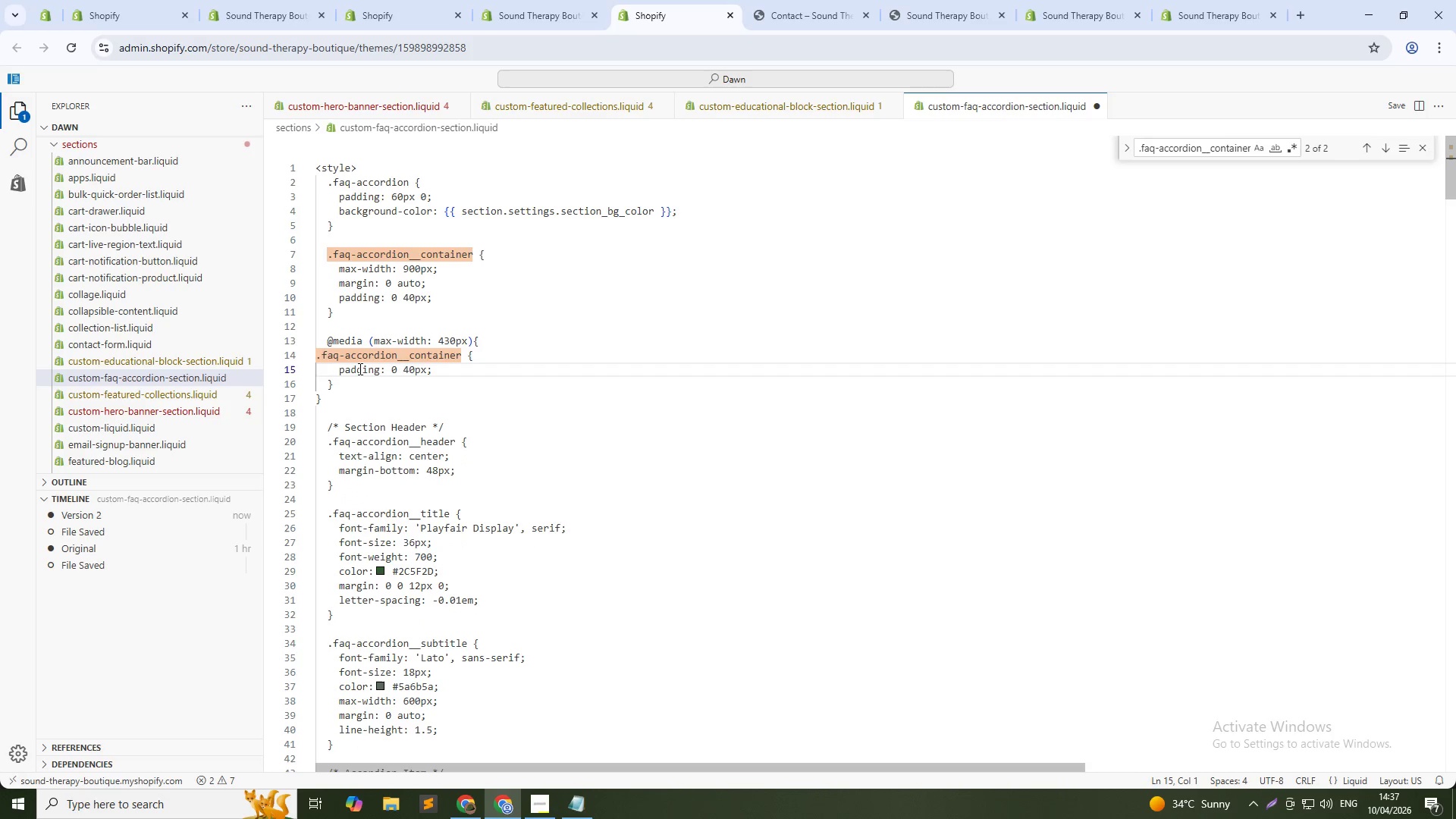 
hold_key(key=ArrowRight, duration=1.01)
 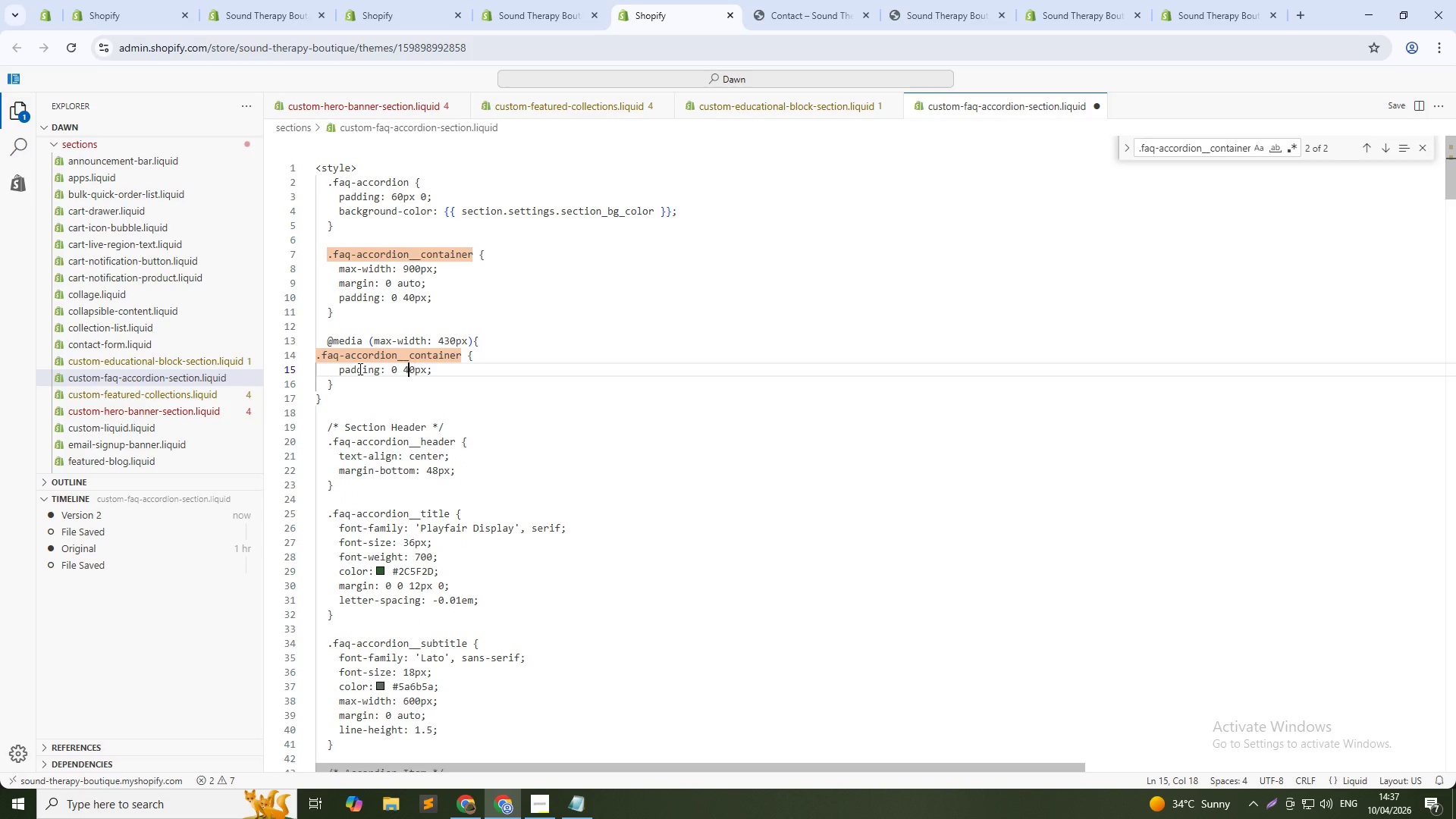 
key(ArrowLeft)
 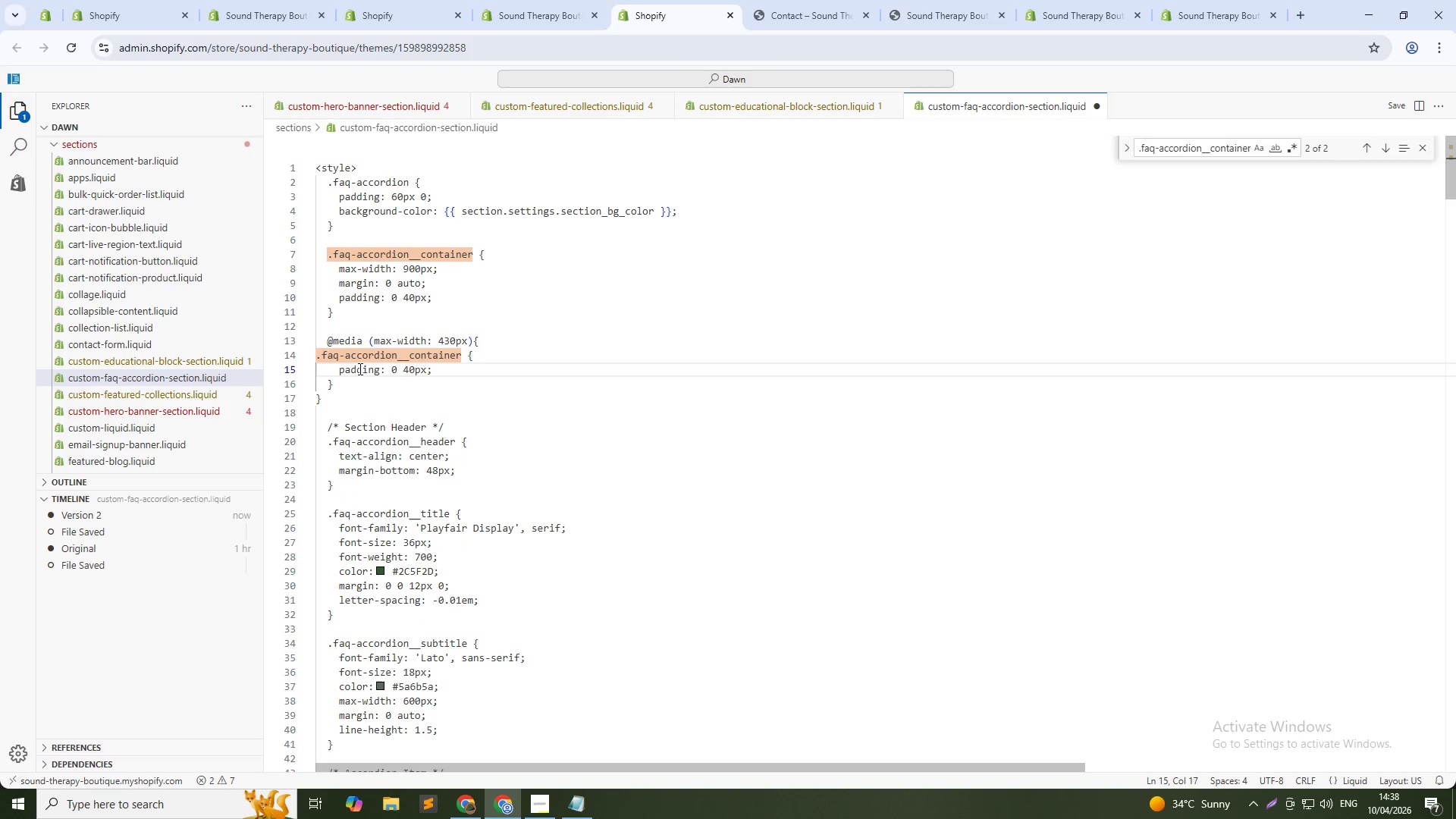 
key(Backspace)
 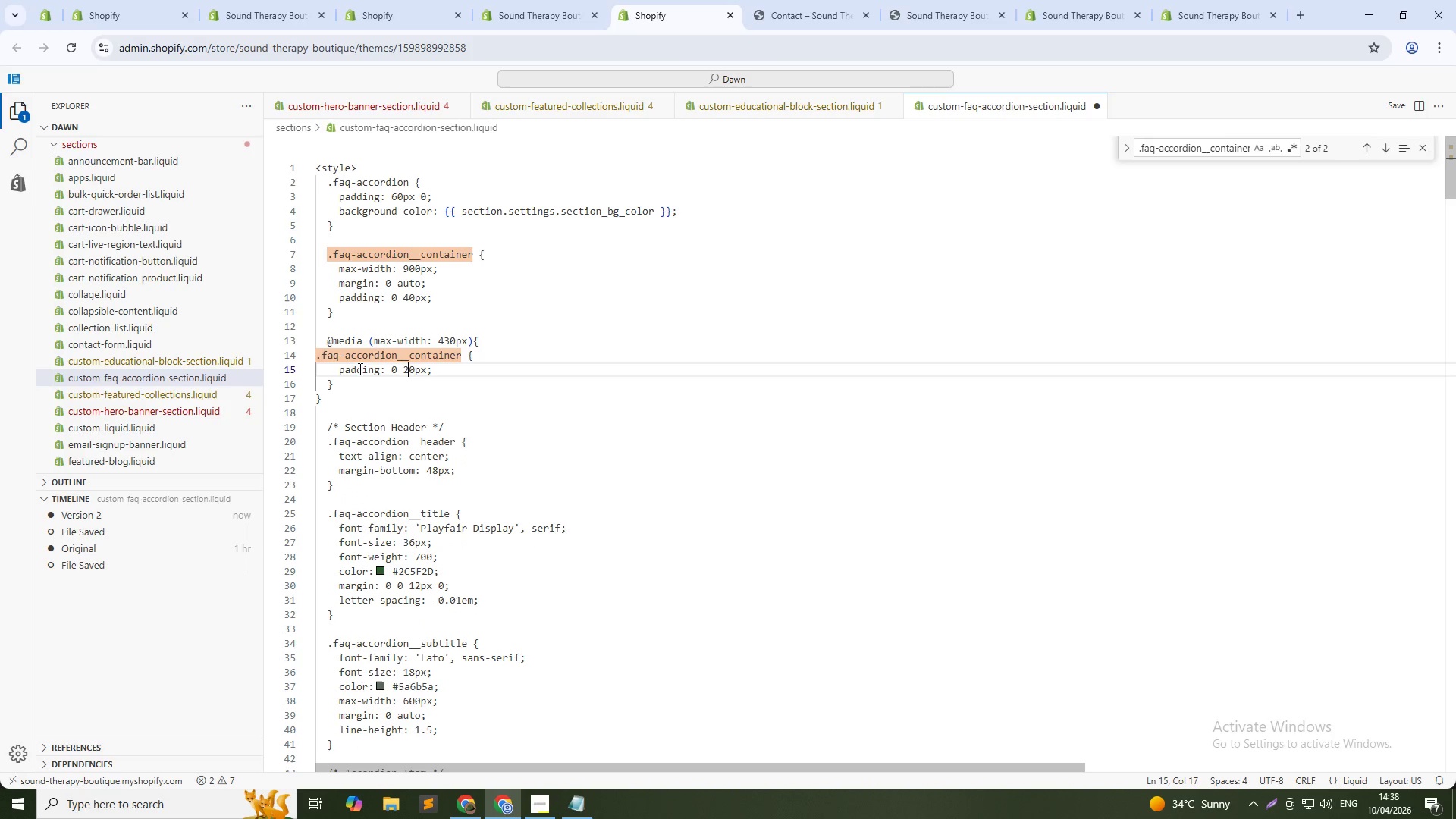 
key(2)
 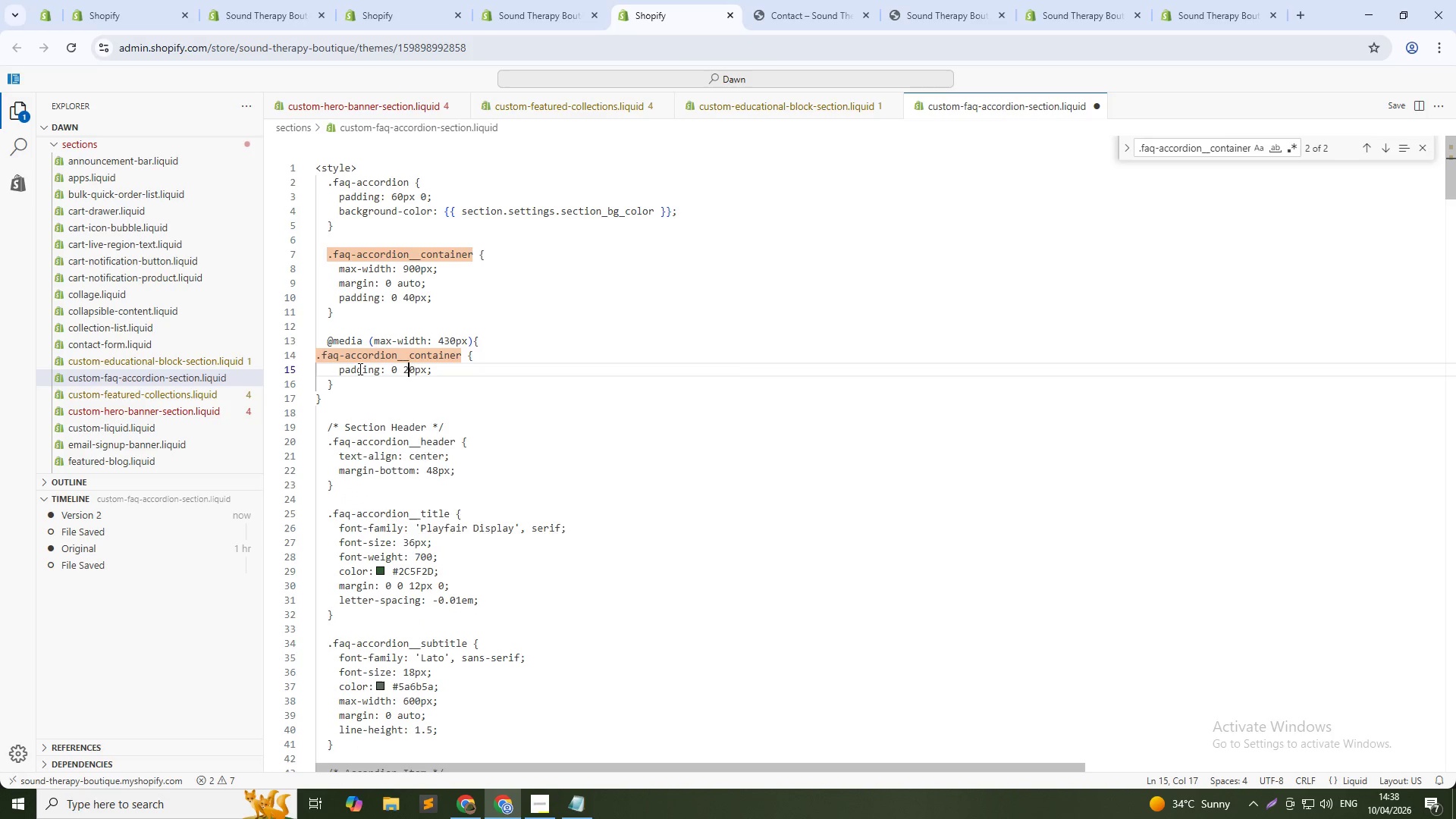 
key(Control+S)
 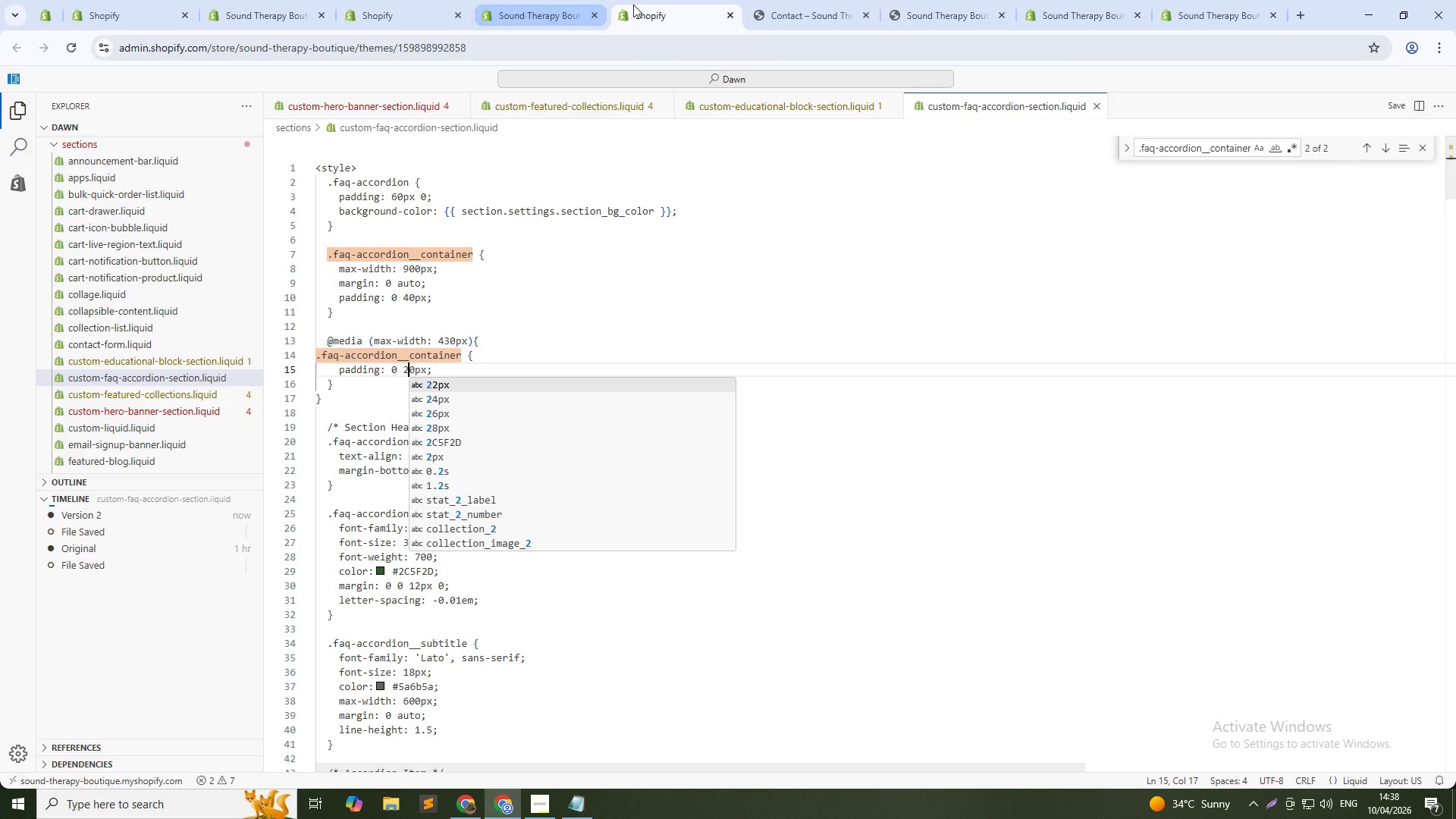 
left_click([763, 0])
 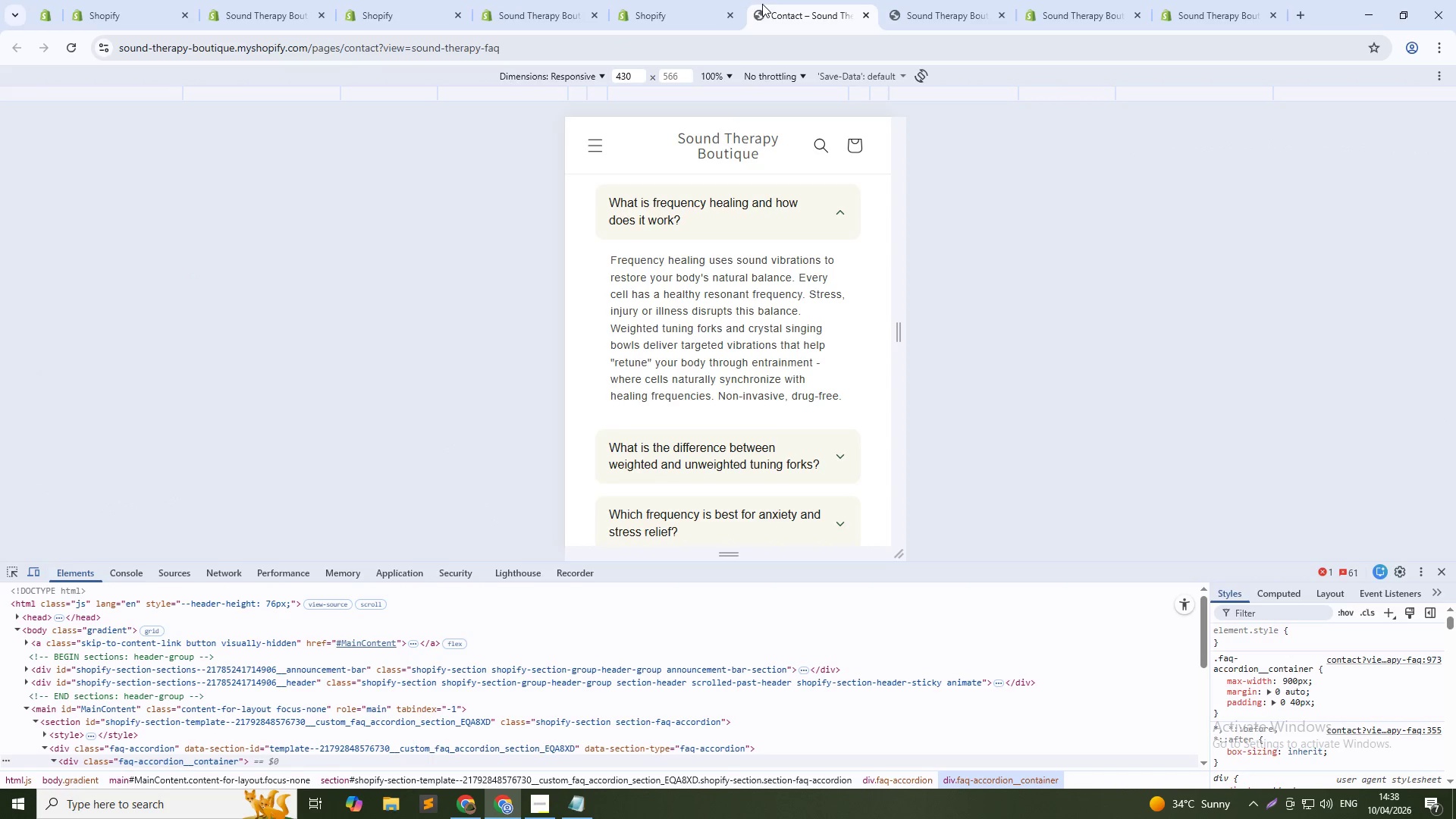 
key(Control+Shift+R)
 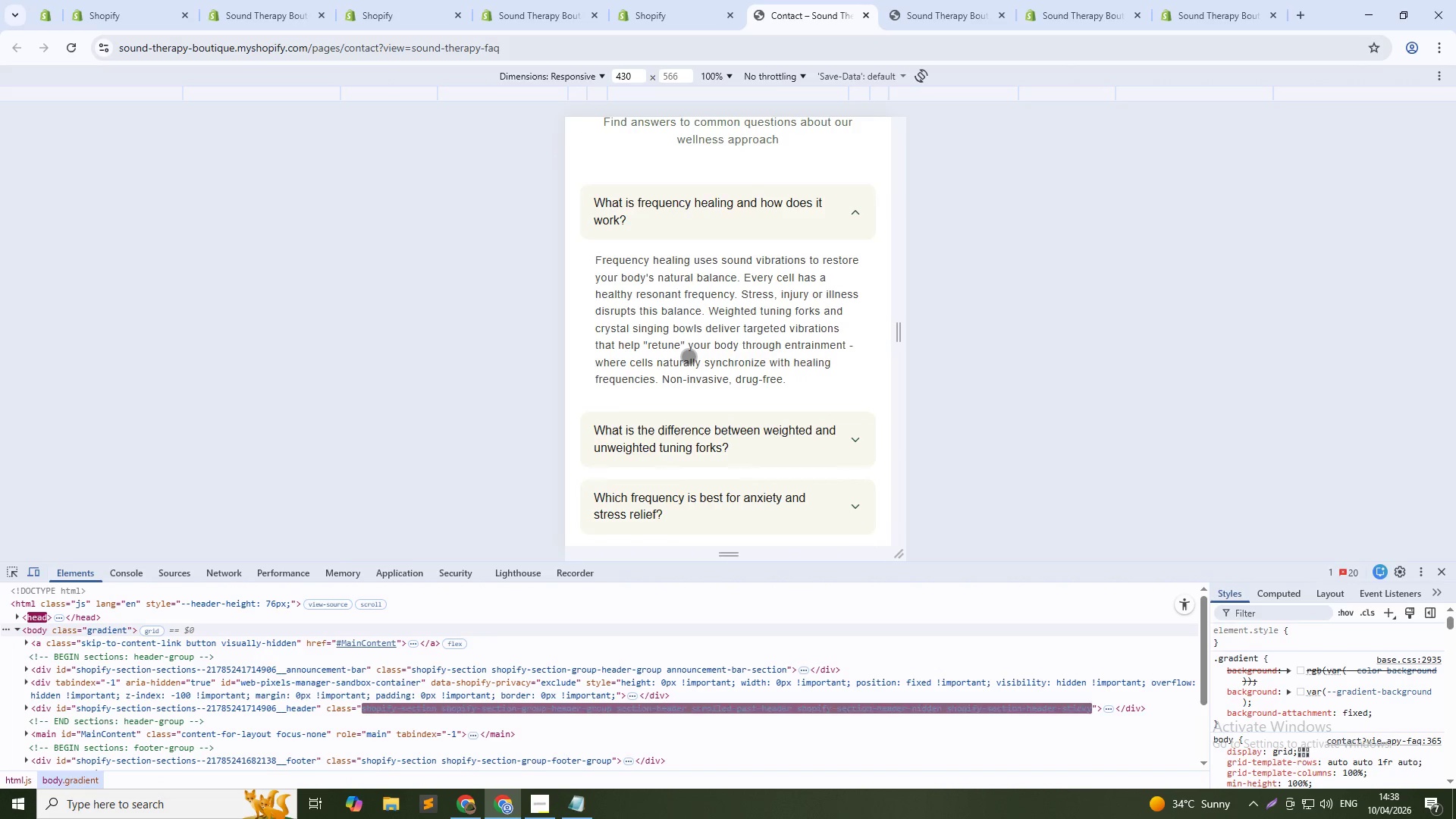 
wait(5.11)
 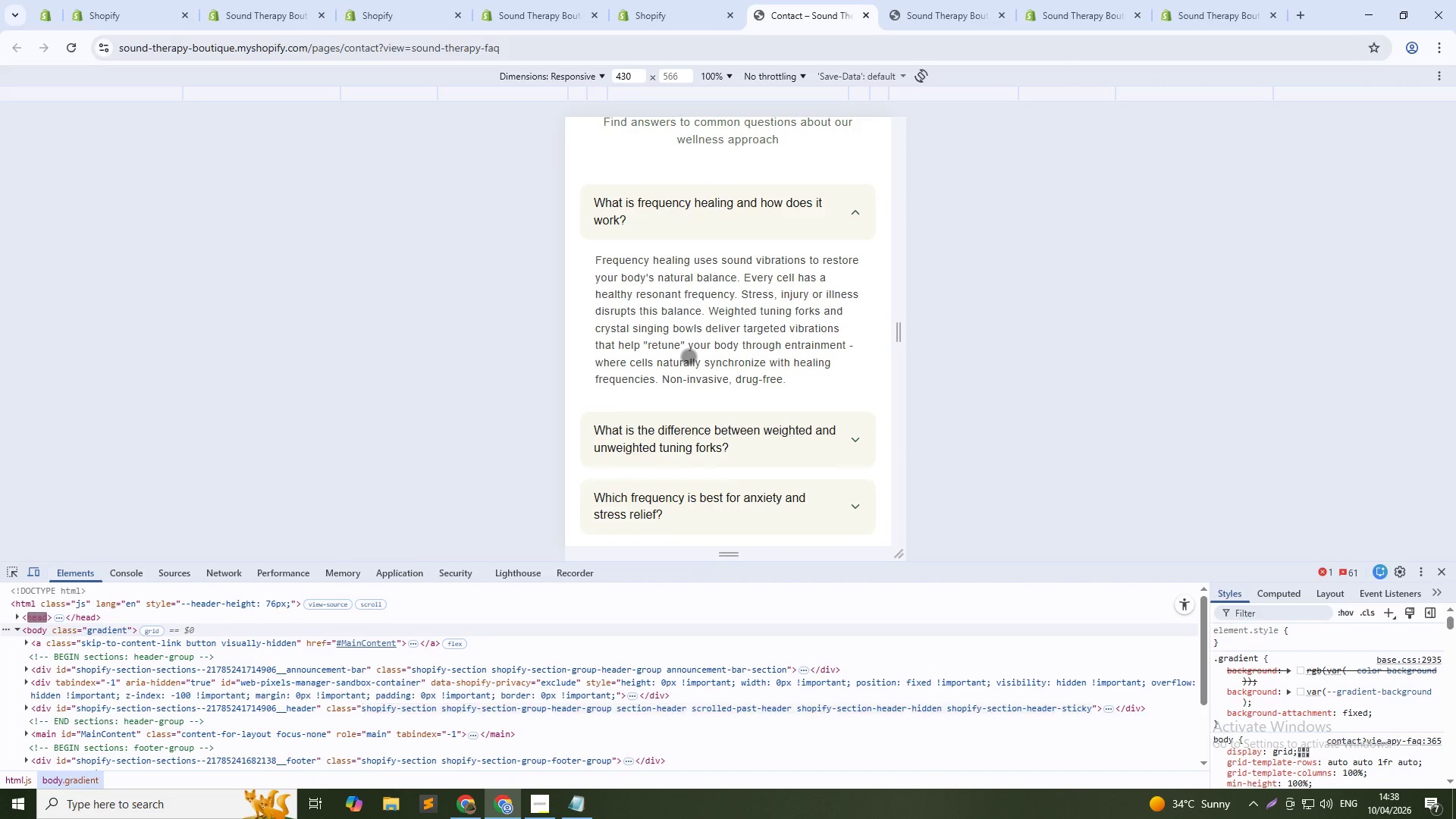 
key(Control+Shift+C)
 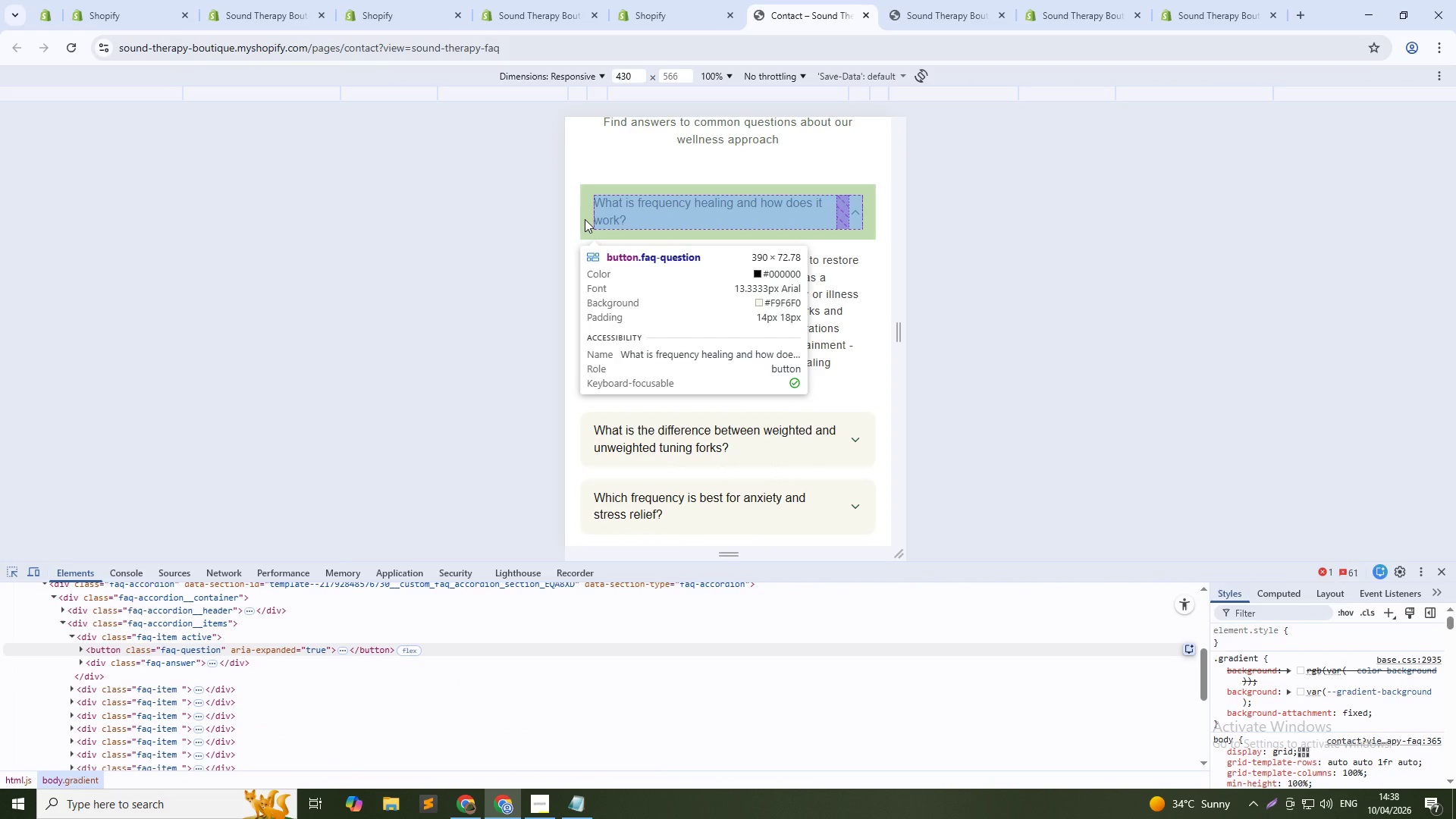 
left_click([585, 219])
 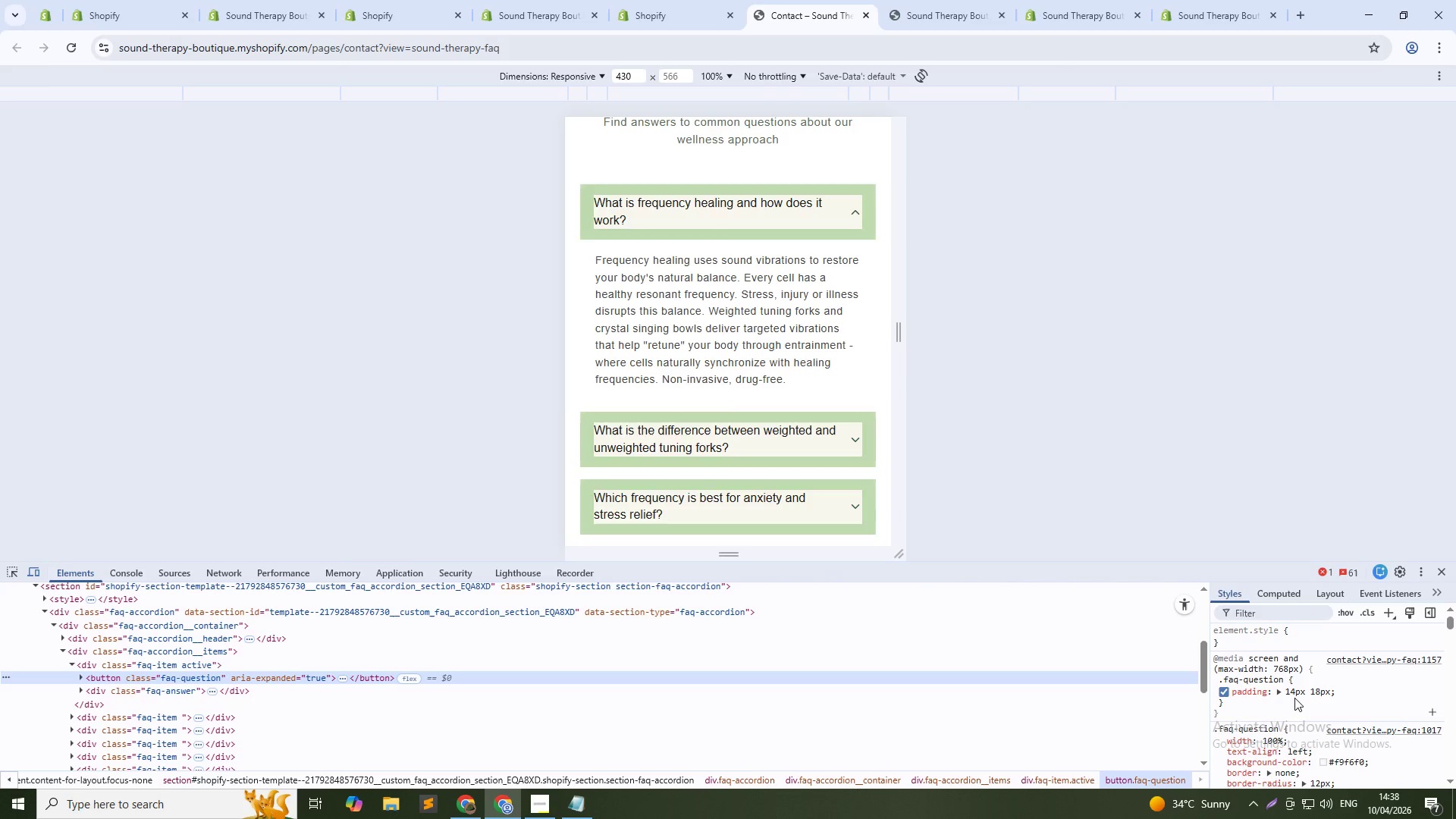 
left_click([1293, 690])
 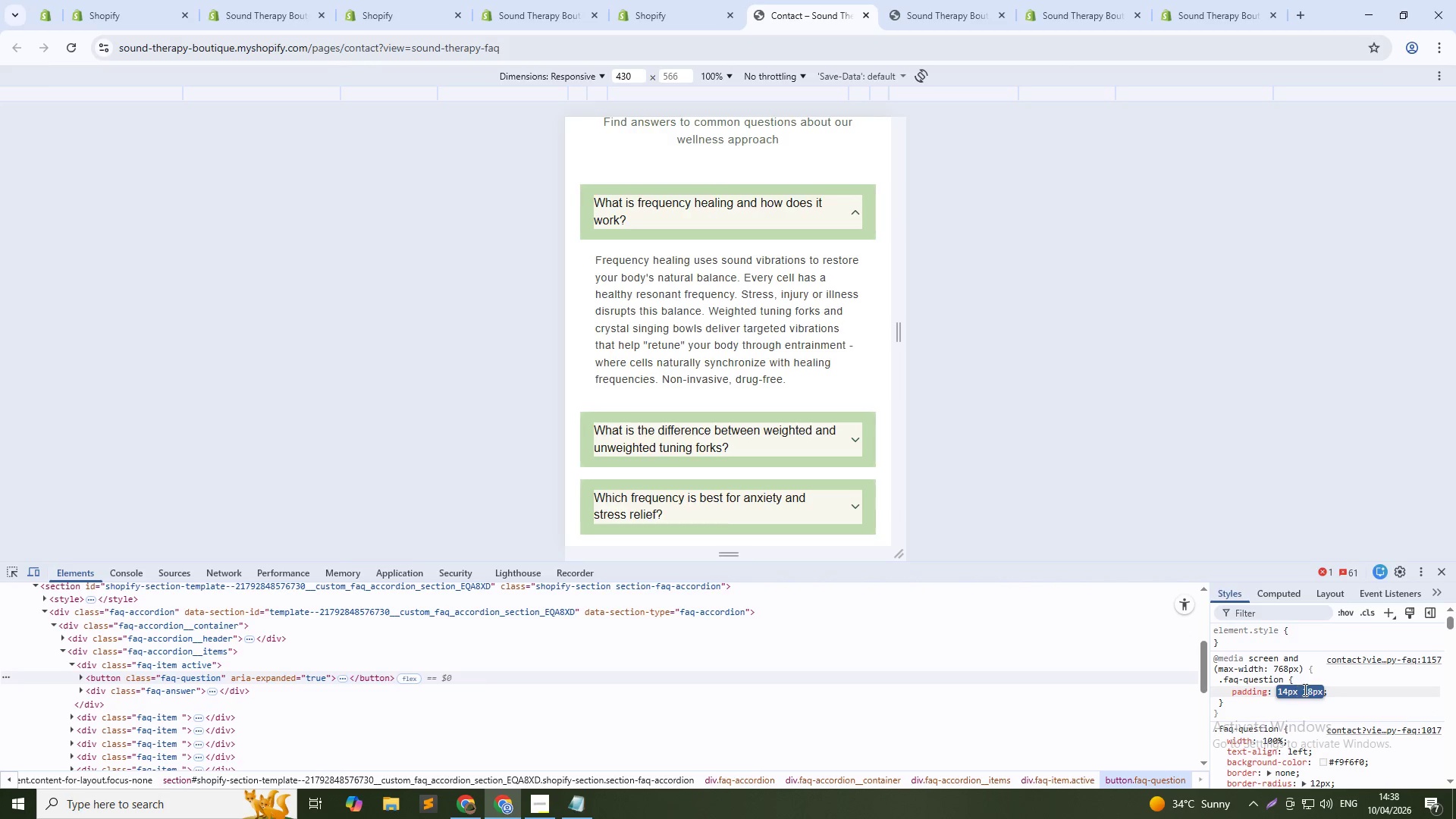 
left_click([1310, 690])
 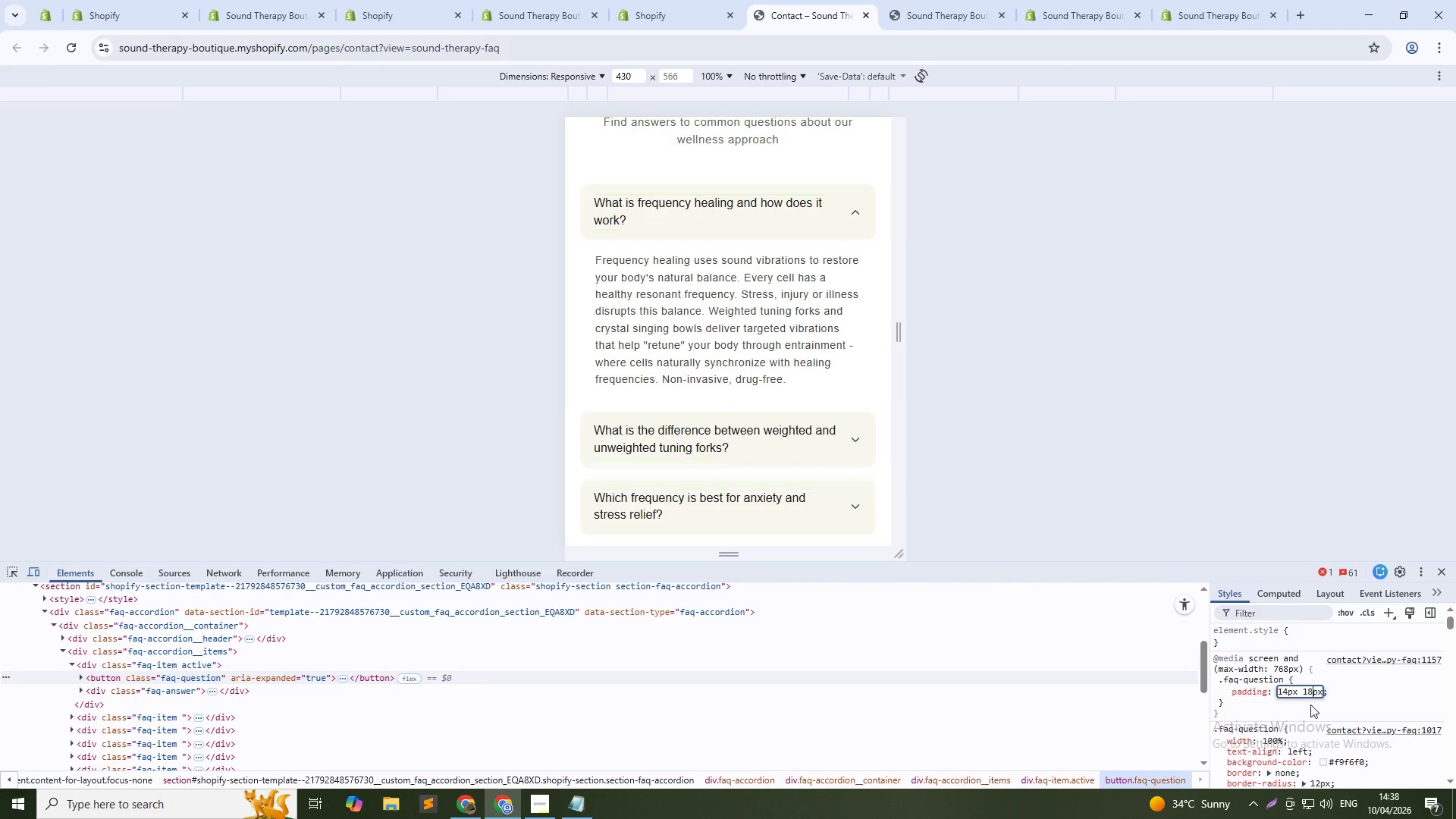 
key(Shift+ArrowDown)
 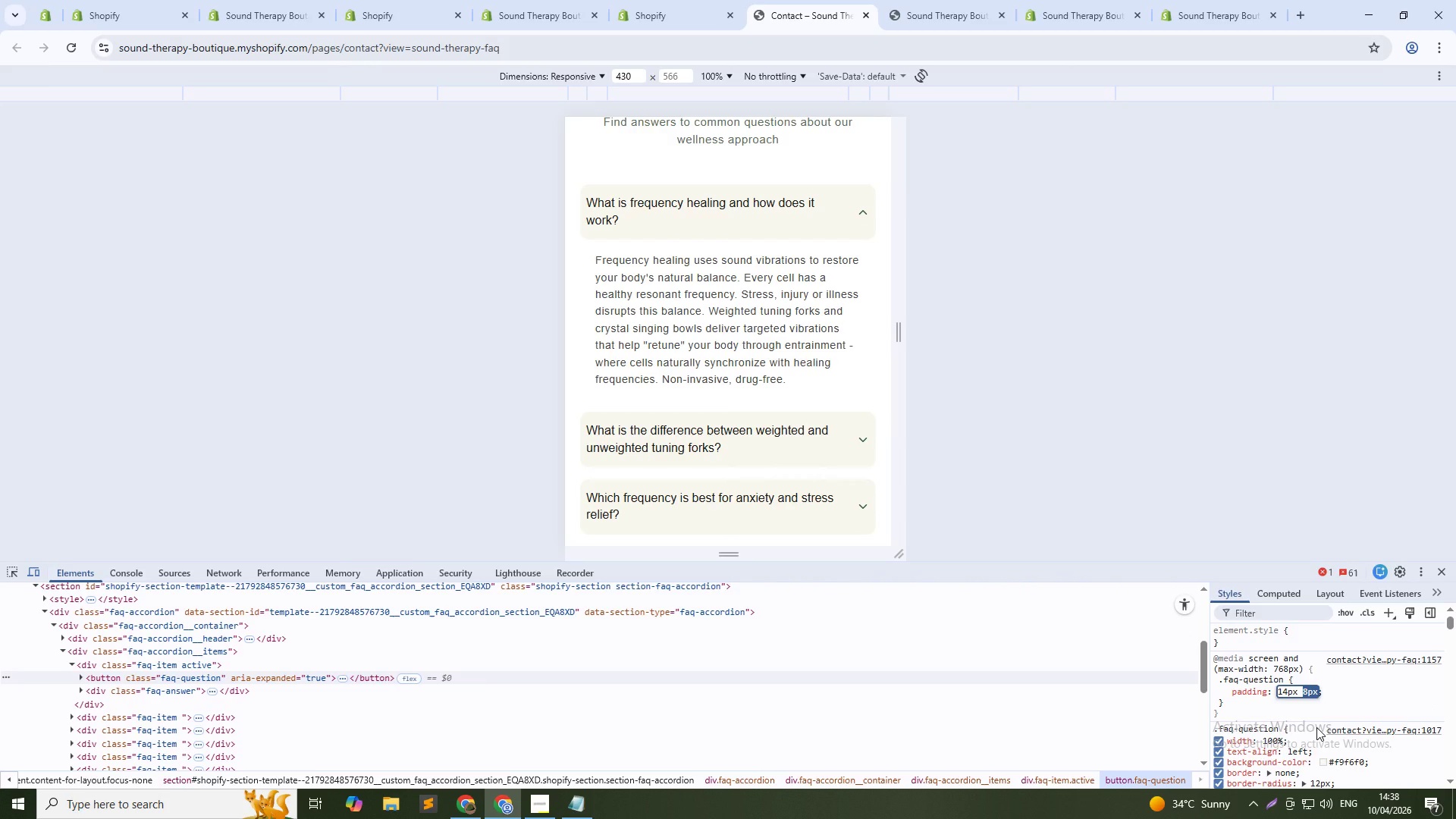 
key(ArrowDown)
 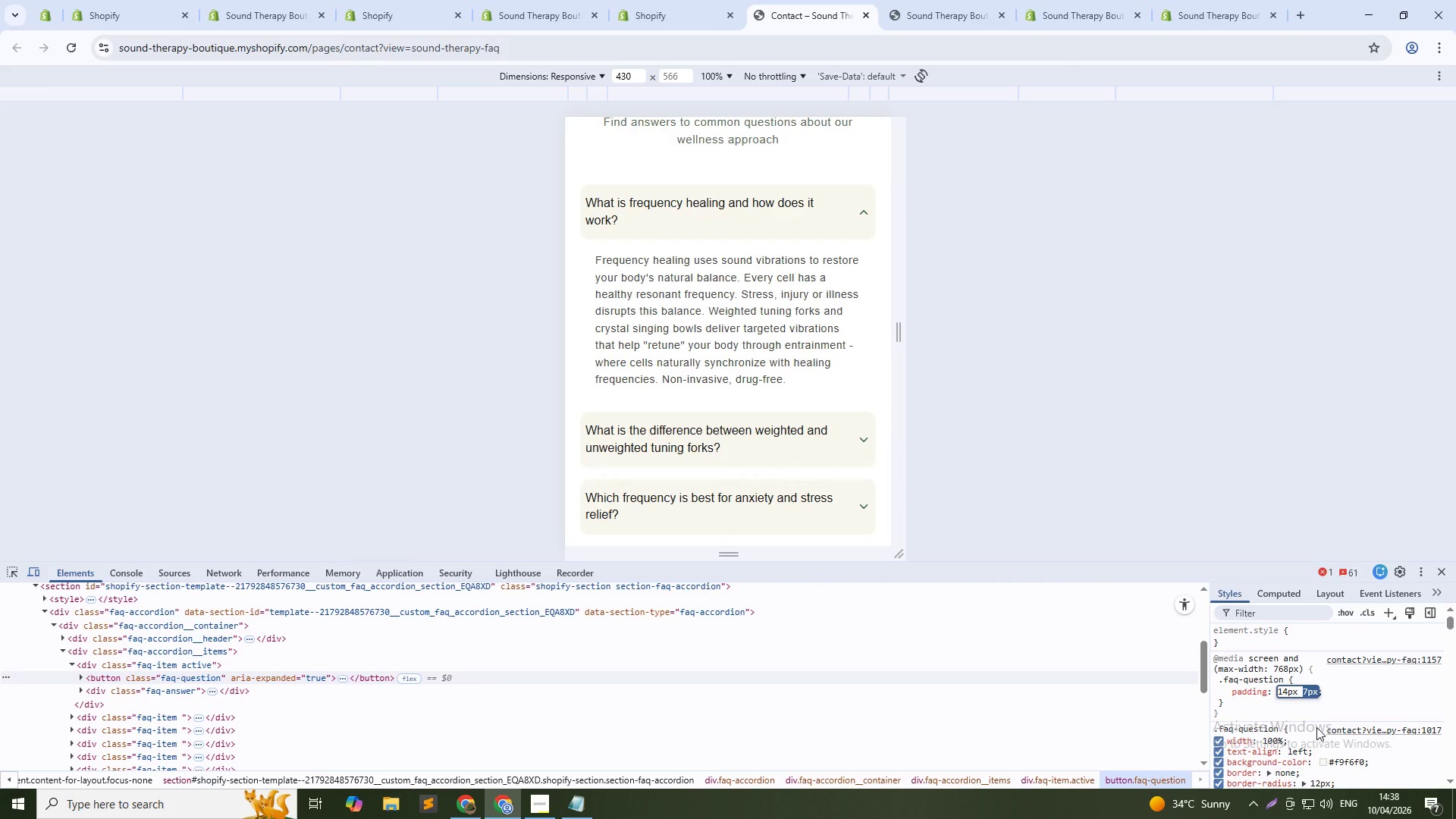 
key(ArrowDown)
 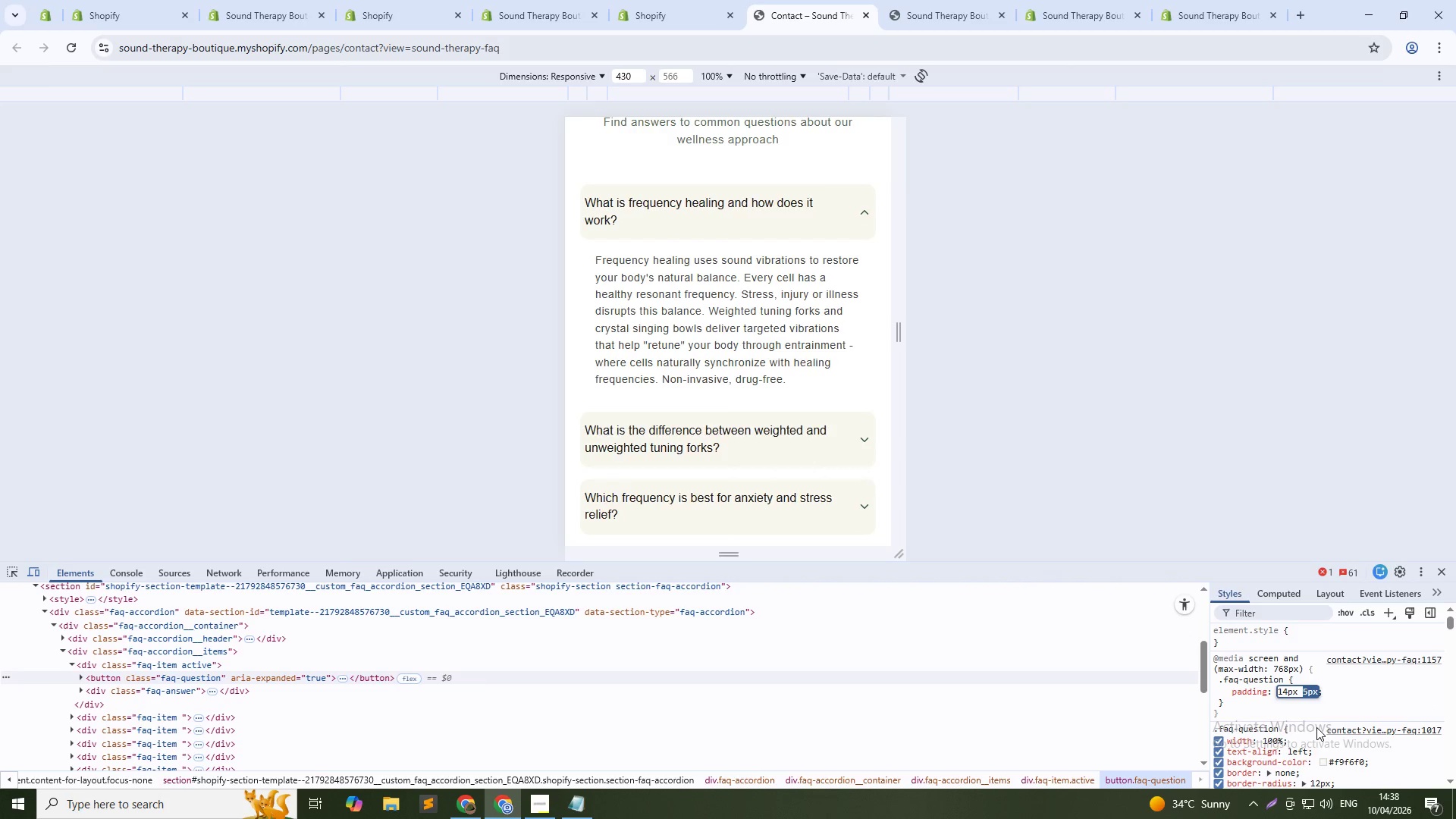 
key(ArrowDown)
 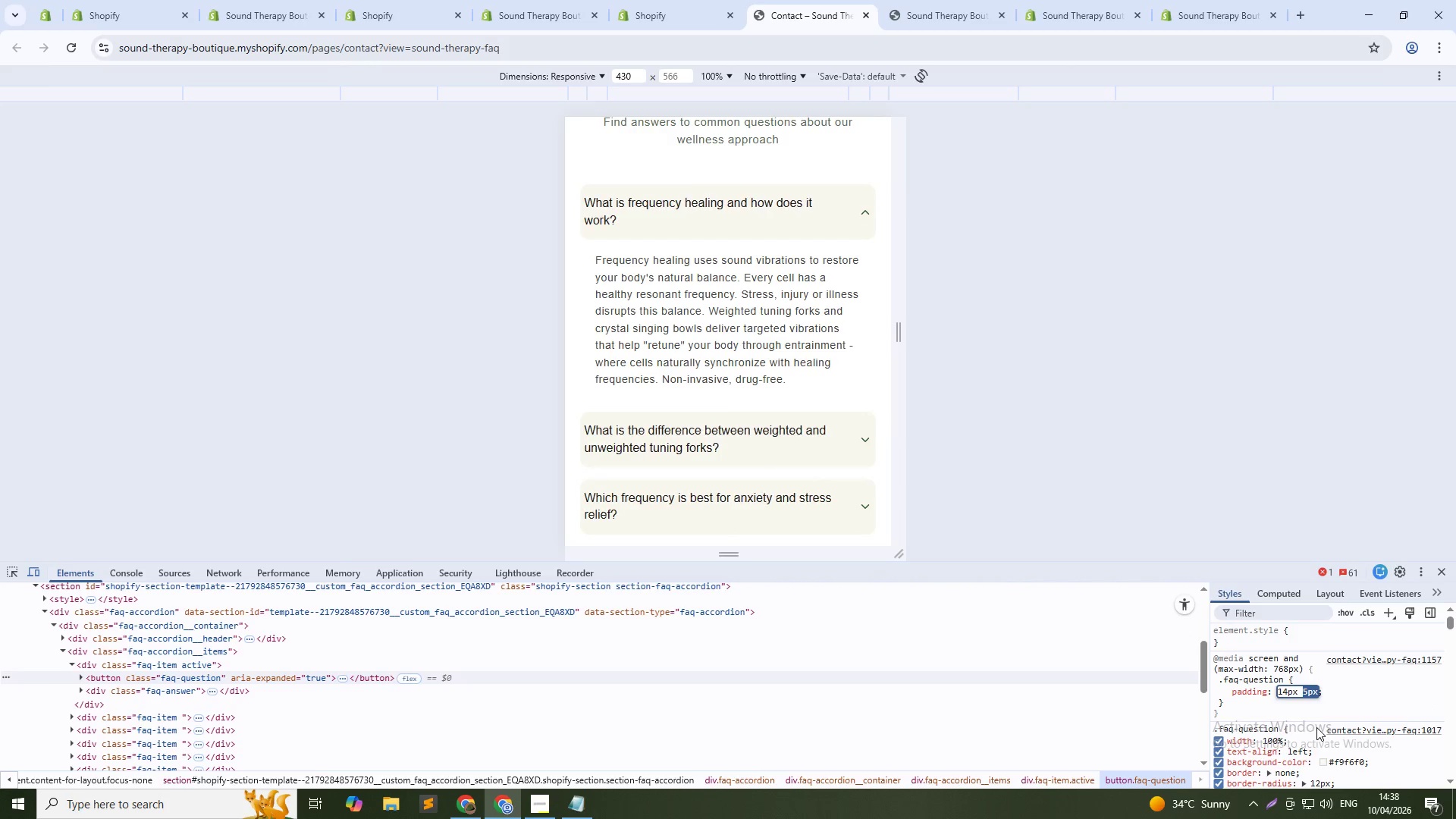 
key(ArrowDown)
 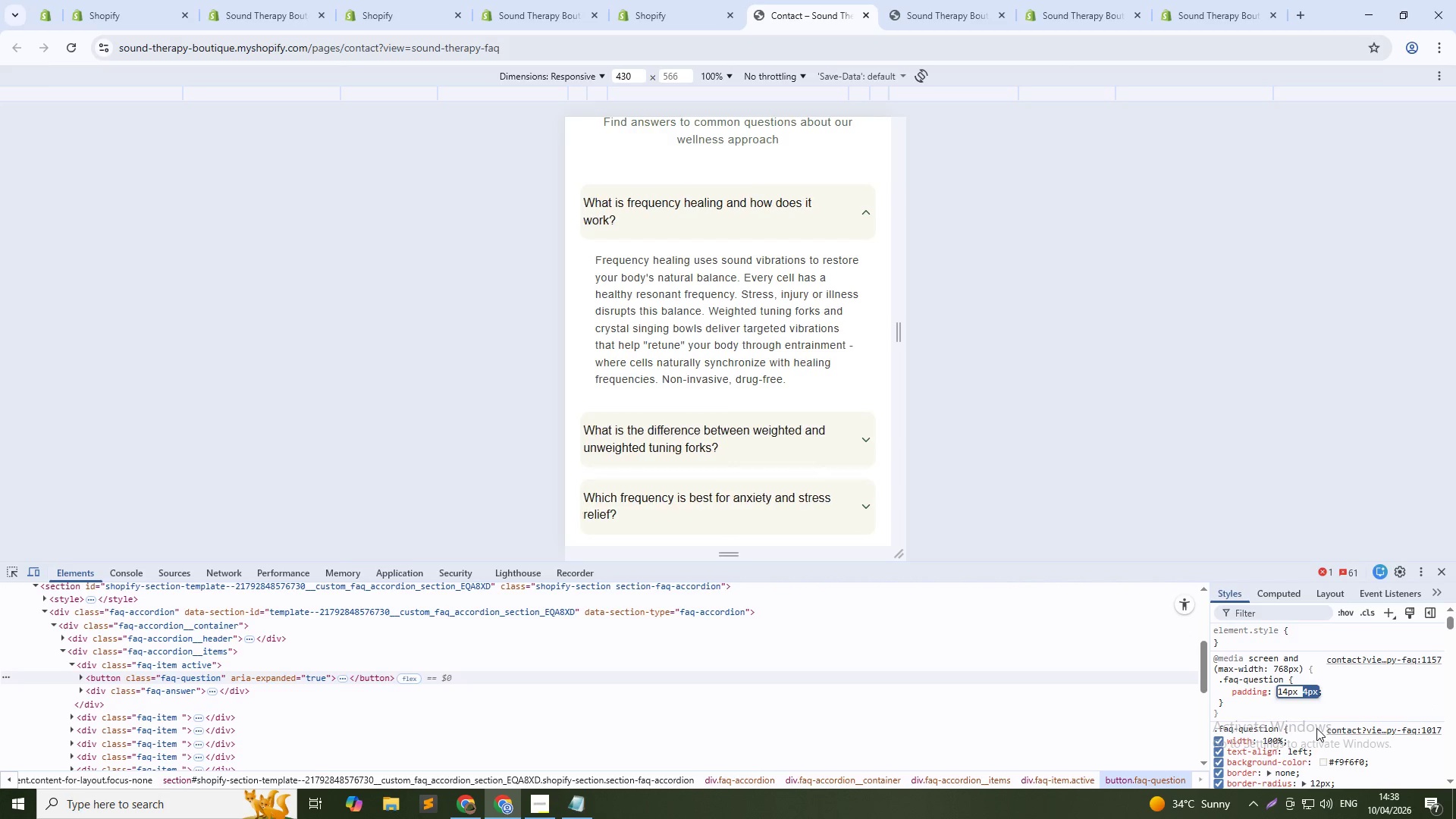 
key(ArrowDown)
 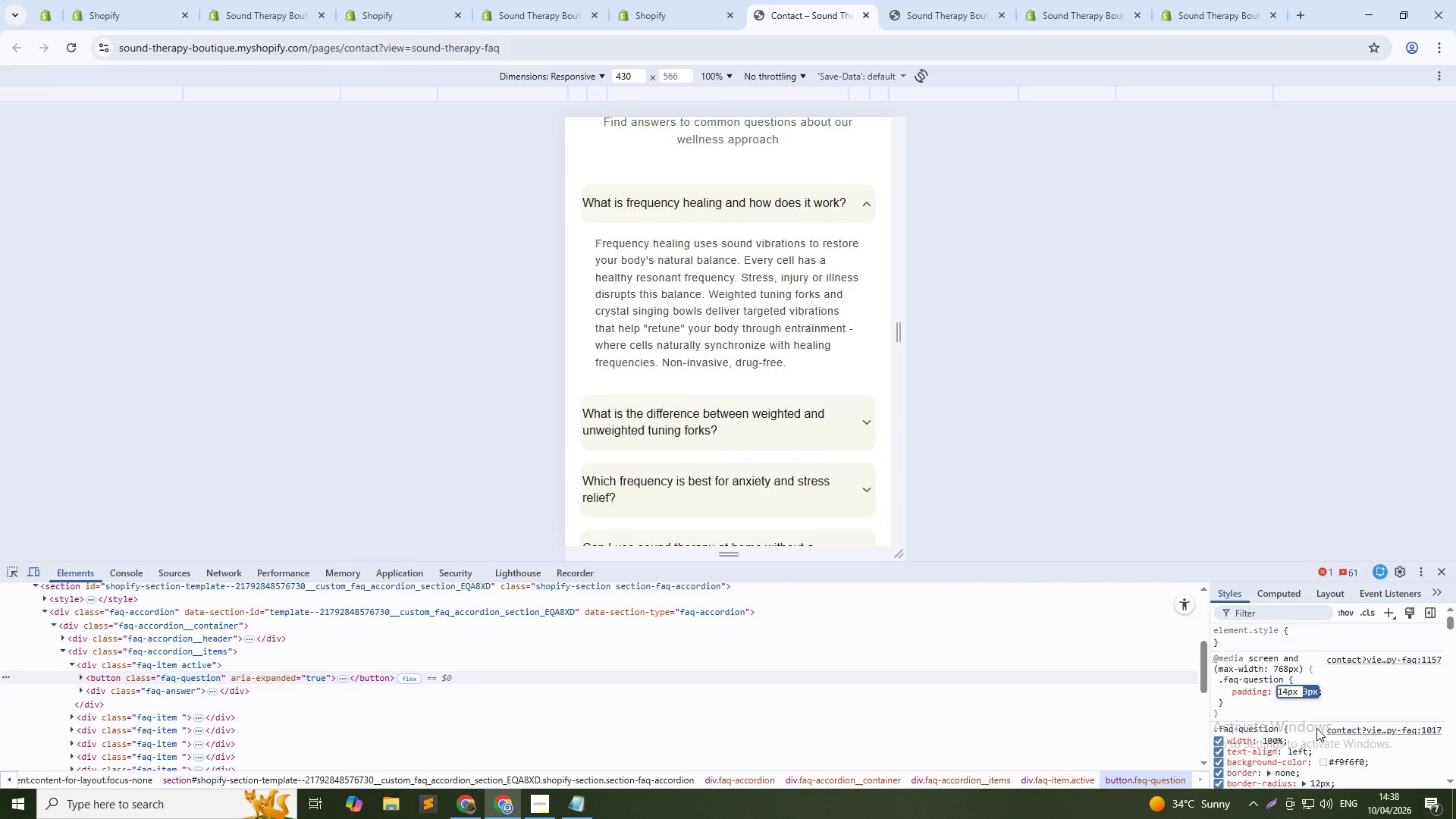 
key(ArrowDown)
 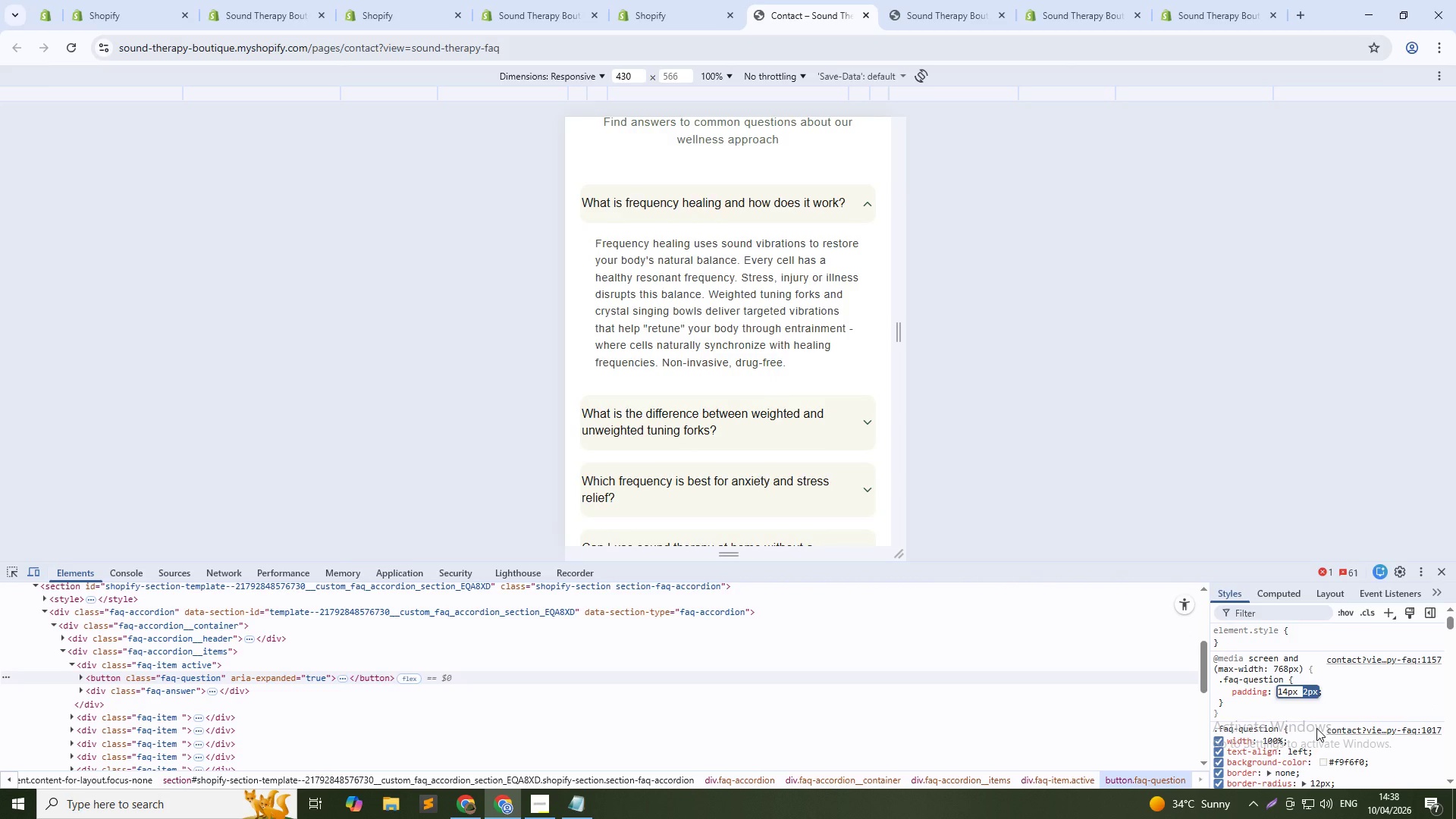 
key(Shift+ArrowUp)
 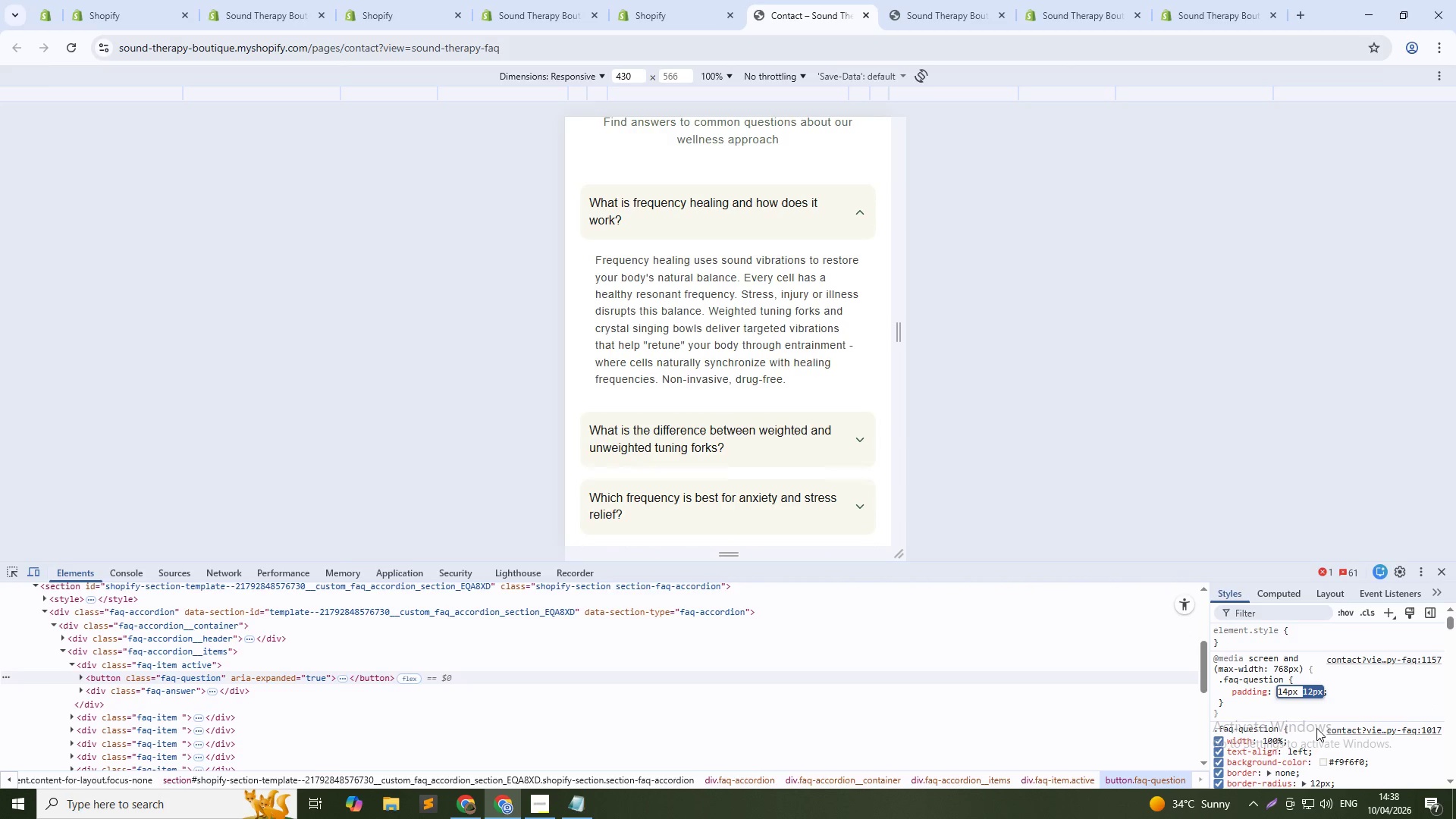 
key(Shift+ShiftRight)
 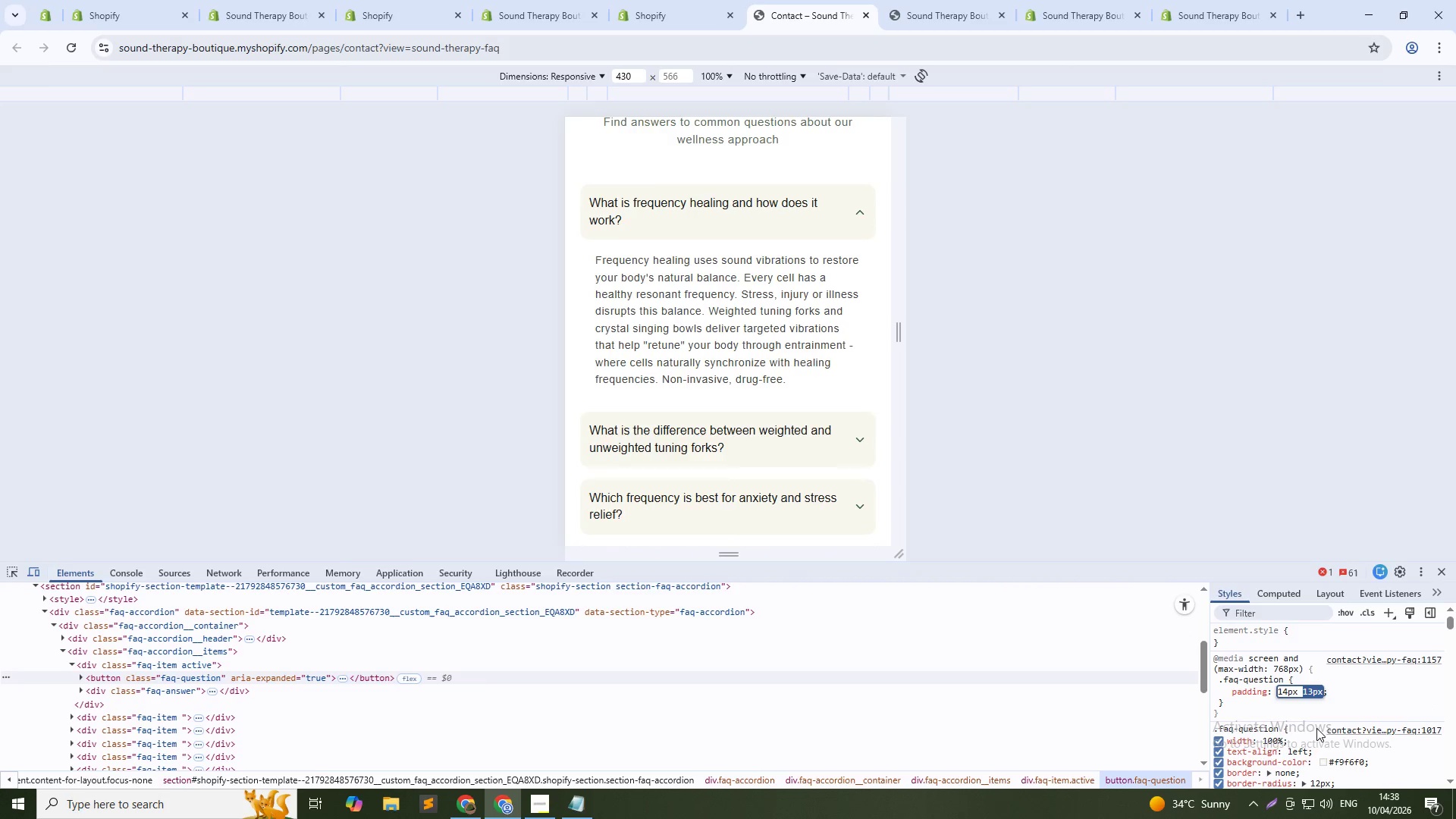 
key(ArrowUp)
 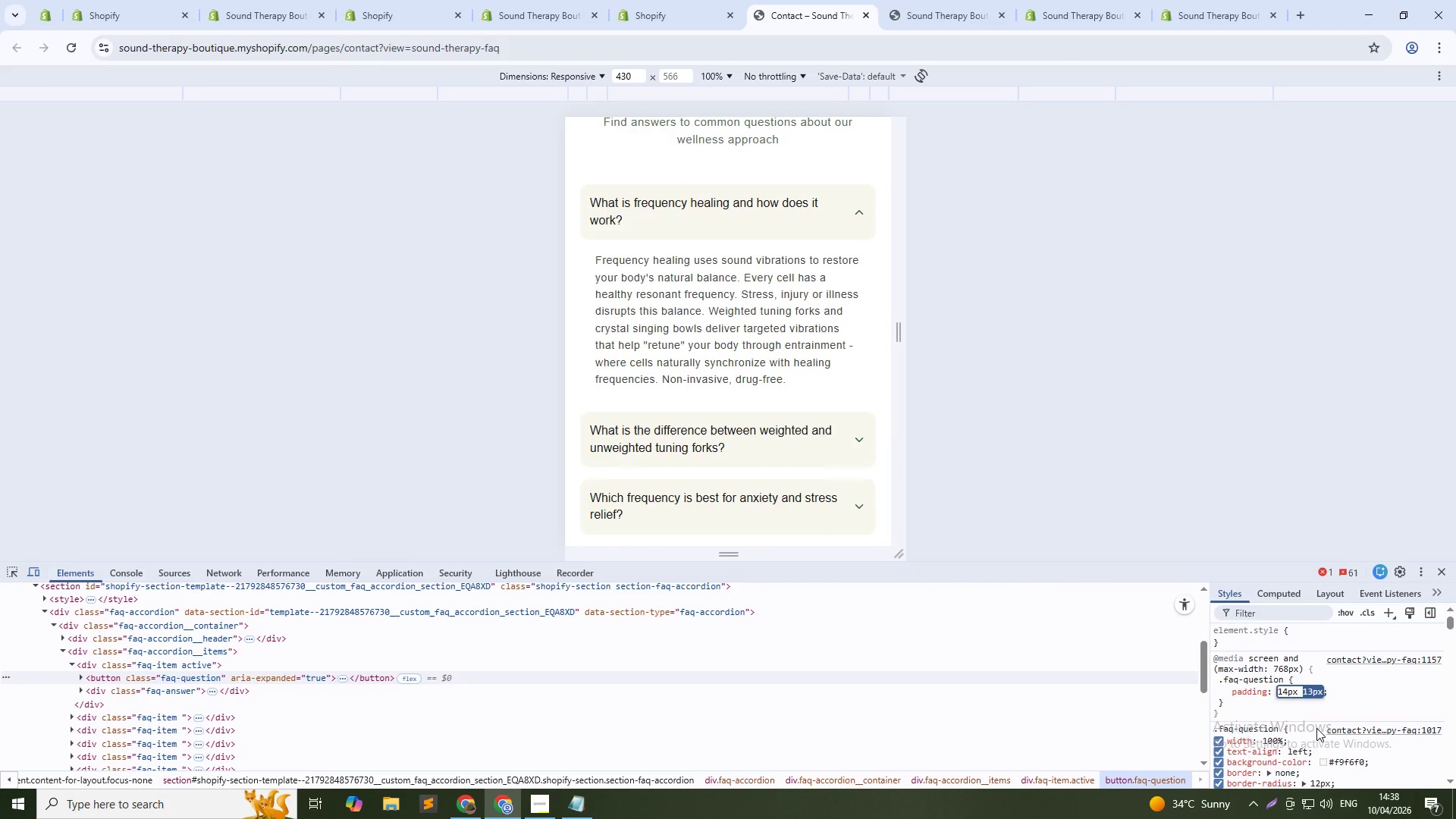 
key(ArrowUp)
 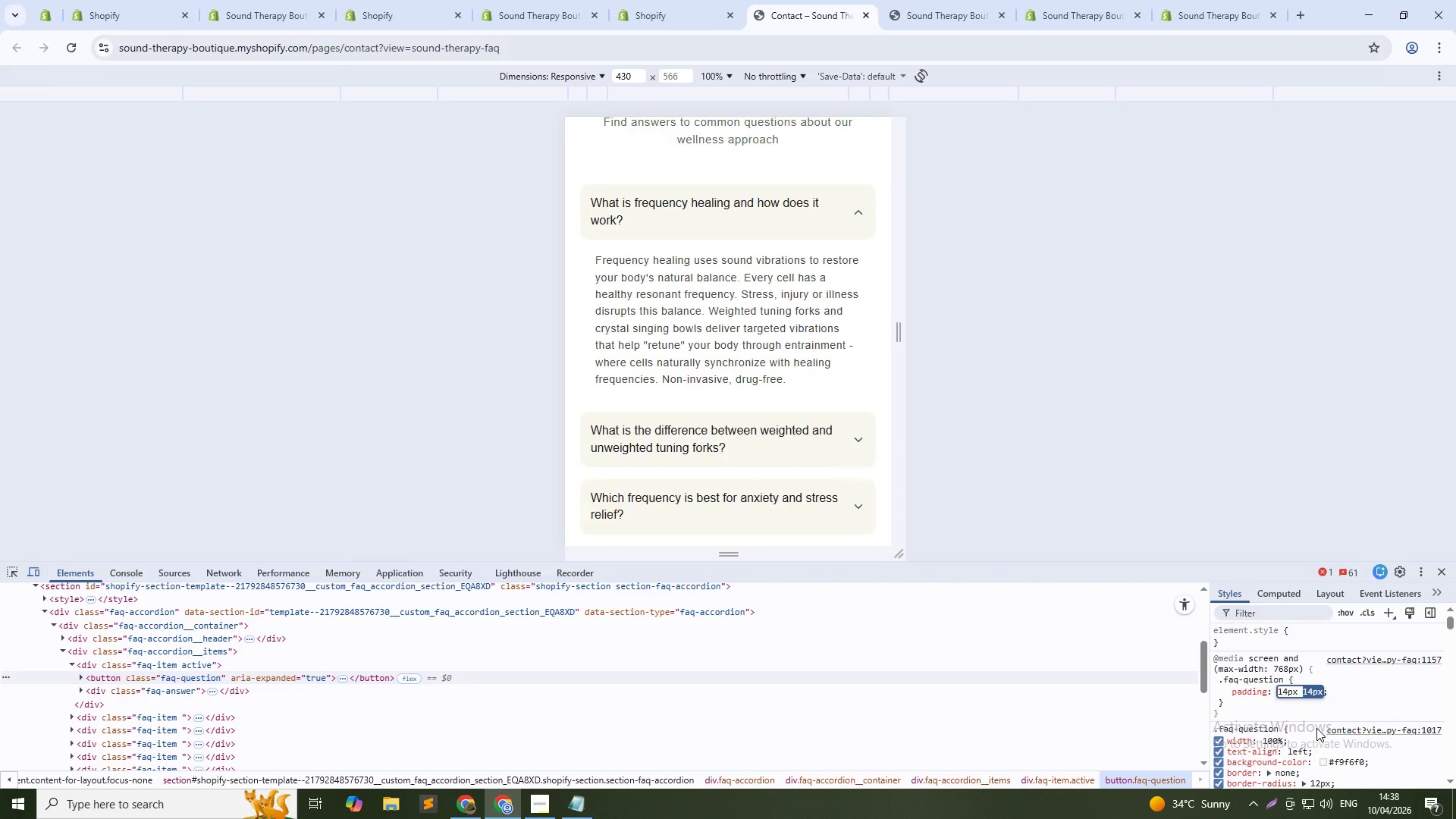 
key(ArrowUp)
 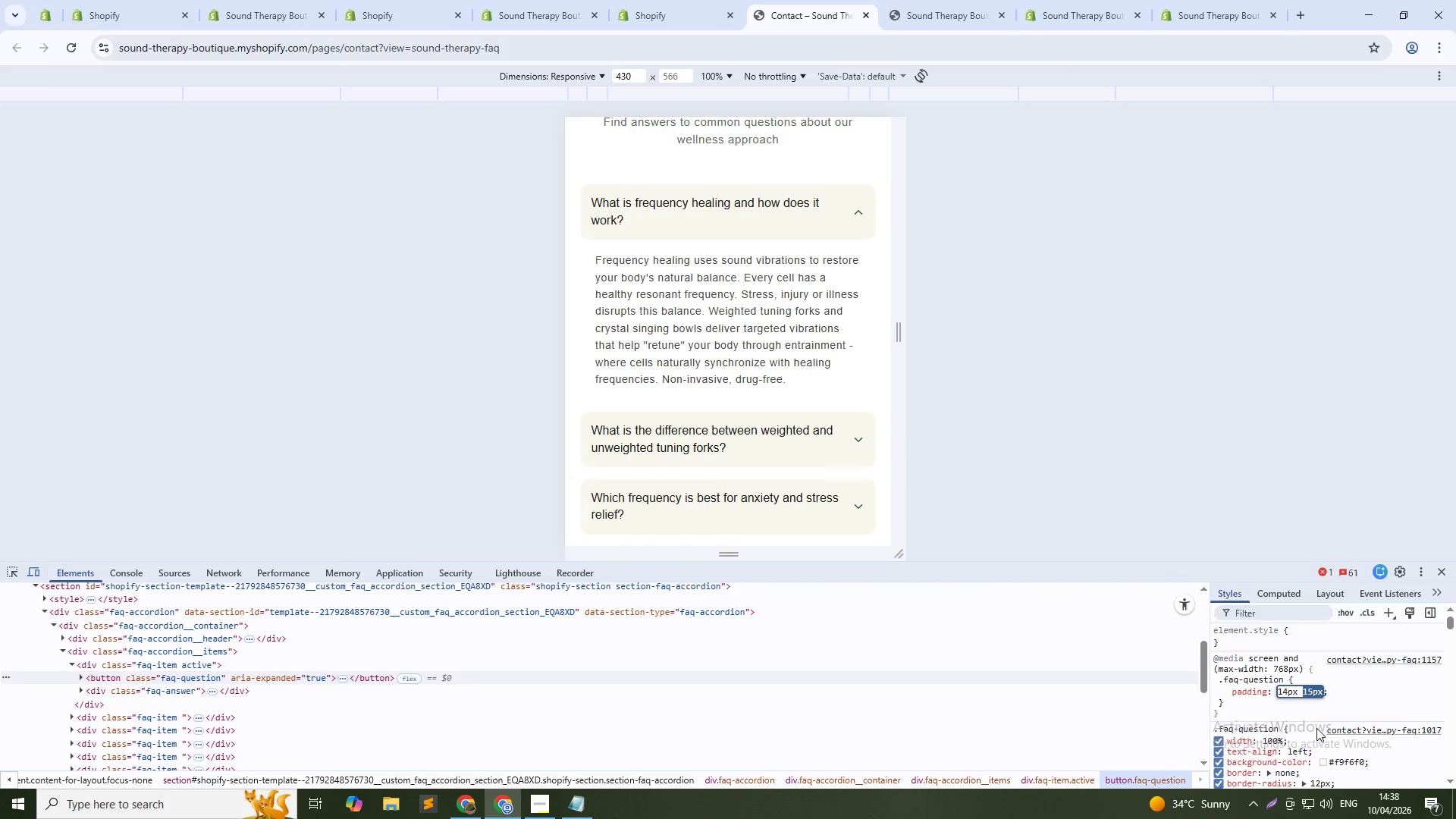 
key(ArrowUp)
 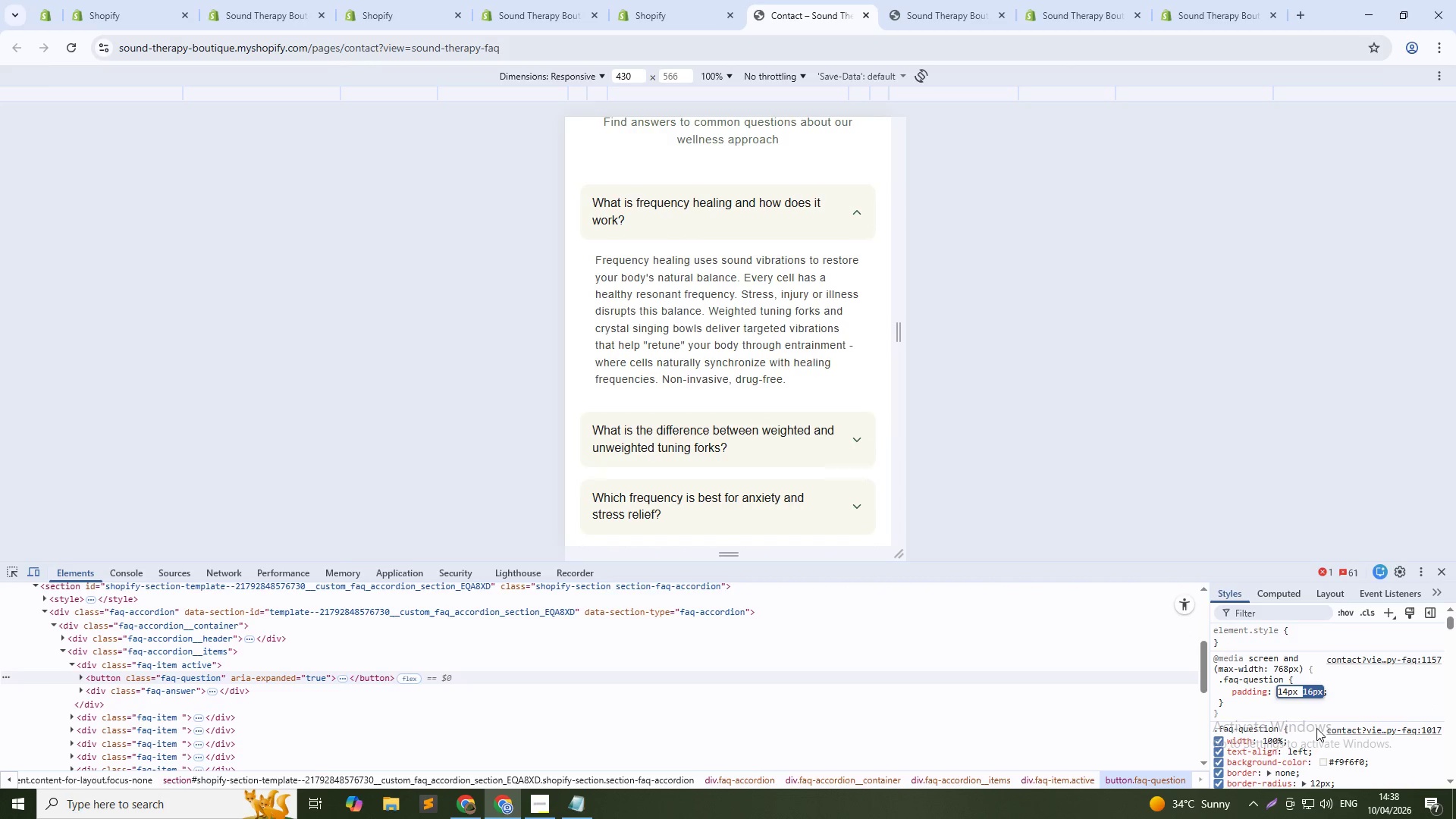 
key(ArrowUp)
 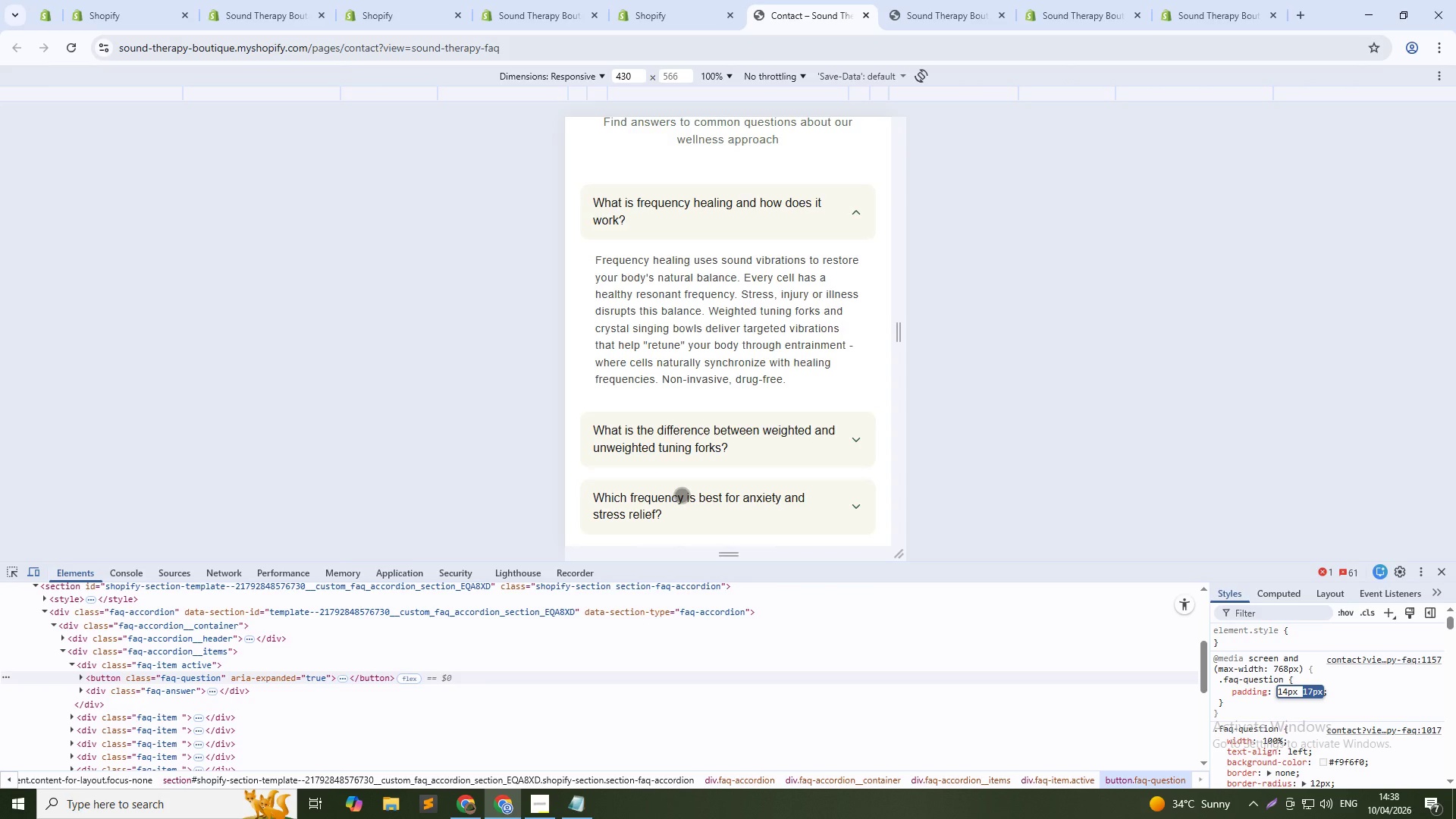 
hold_key(key=ShiftLeft, duration=0.55)
 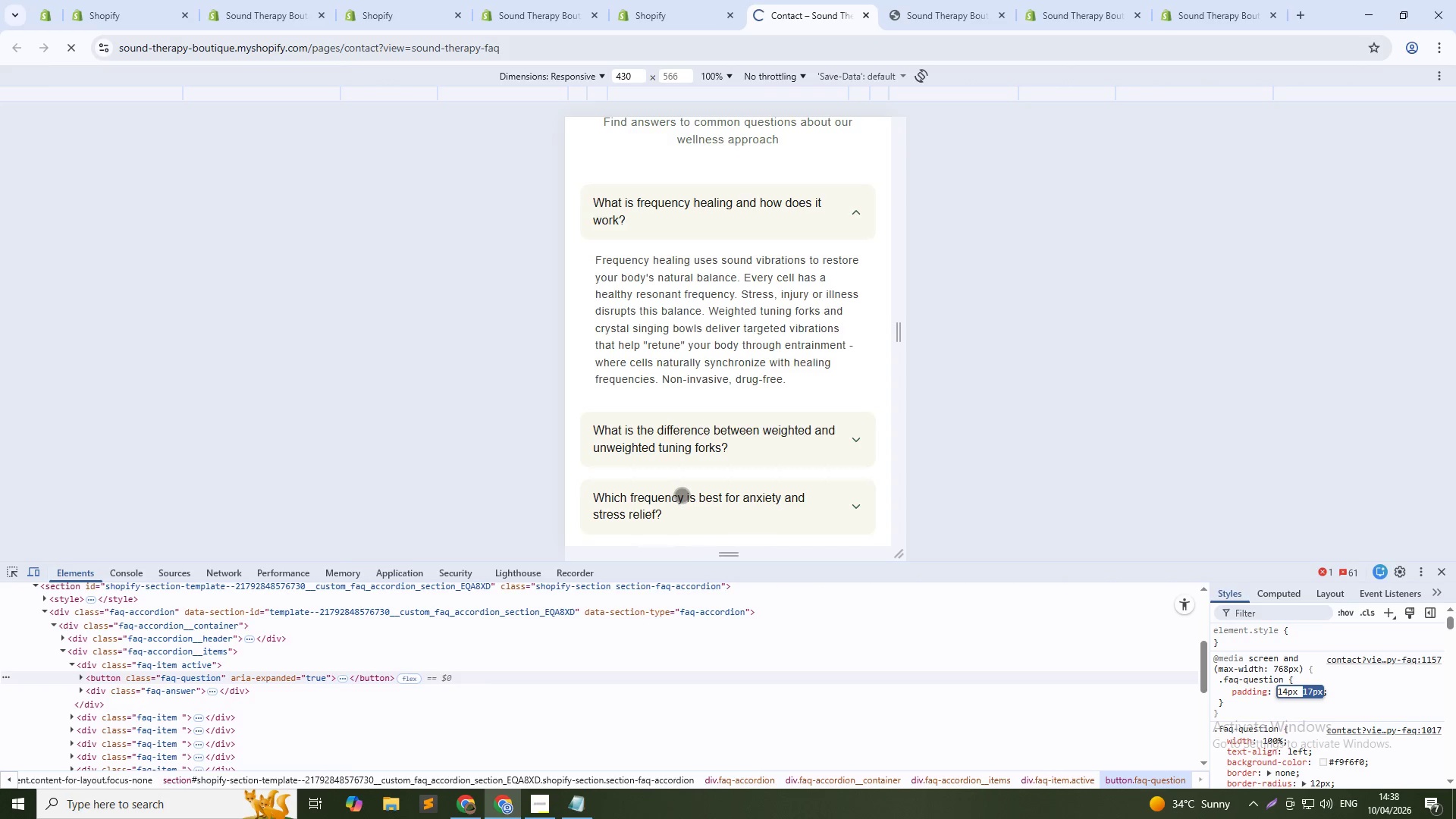 
hold_key(key=ControlLeft, duration=0.55)